 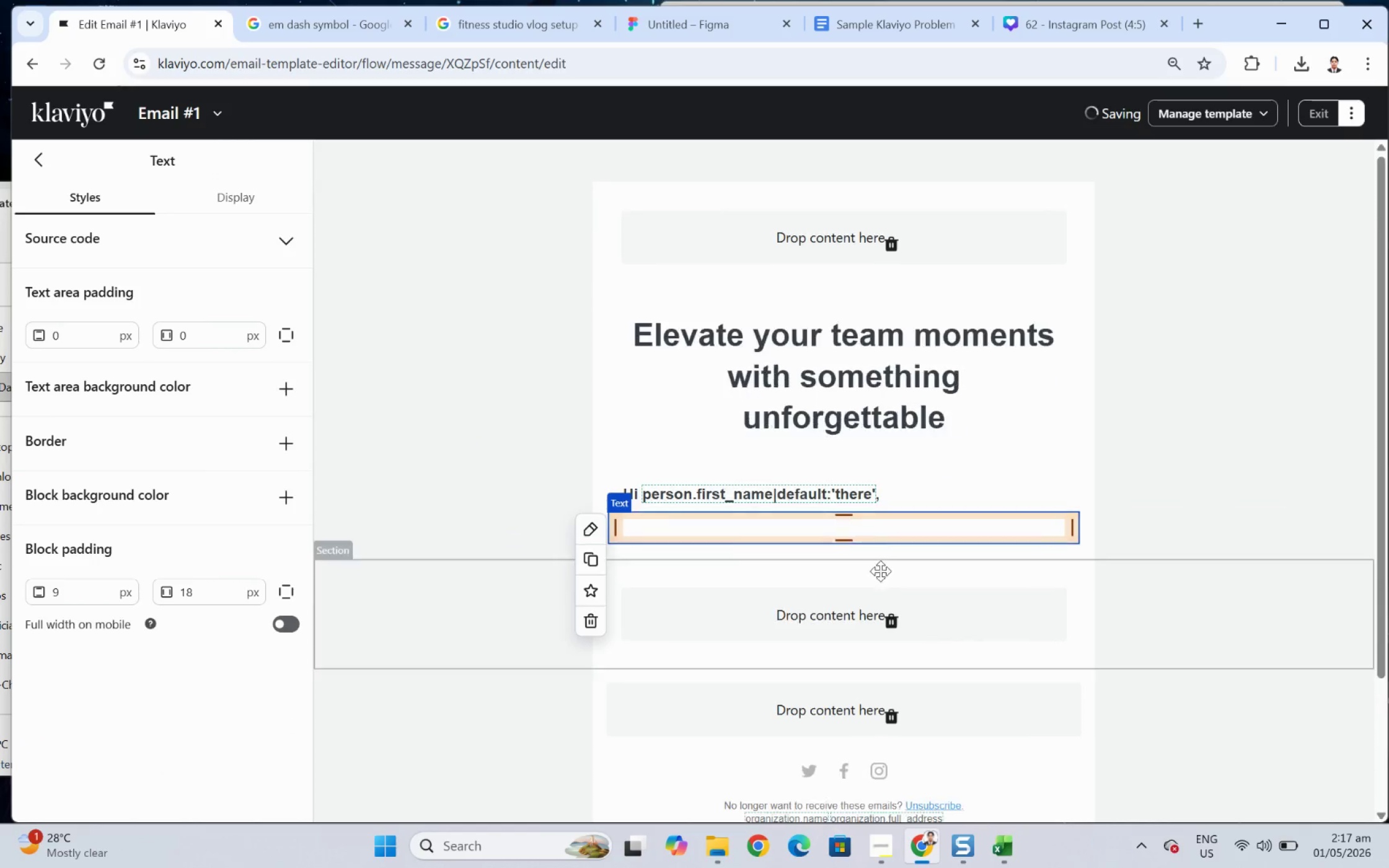 
left_click([880, 571])
 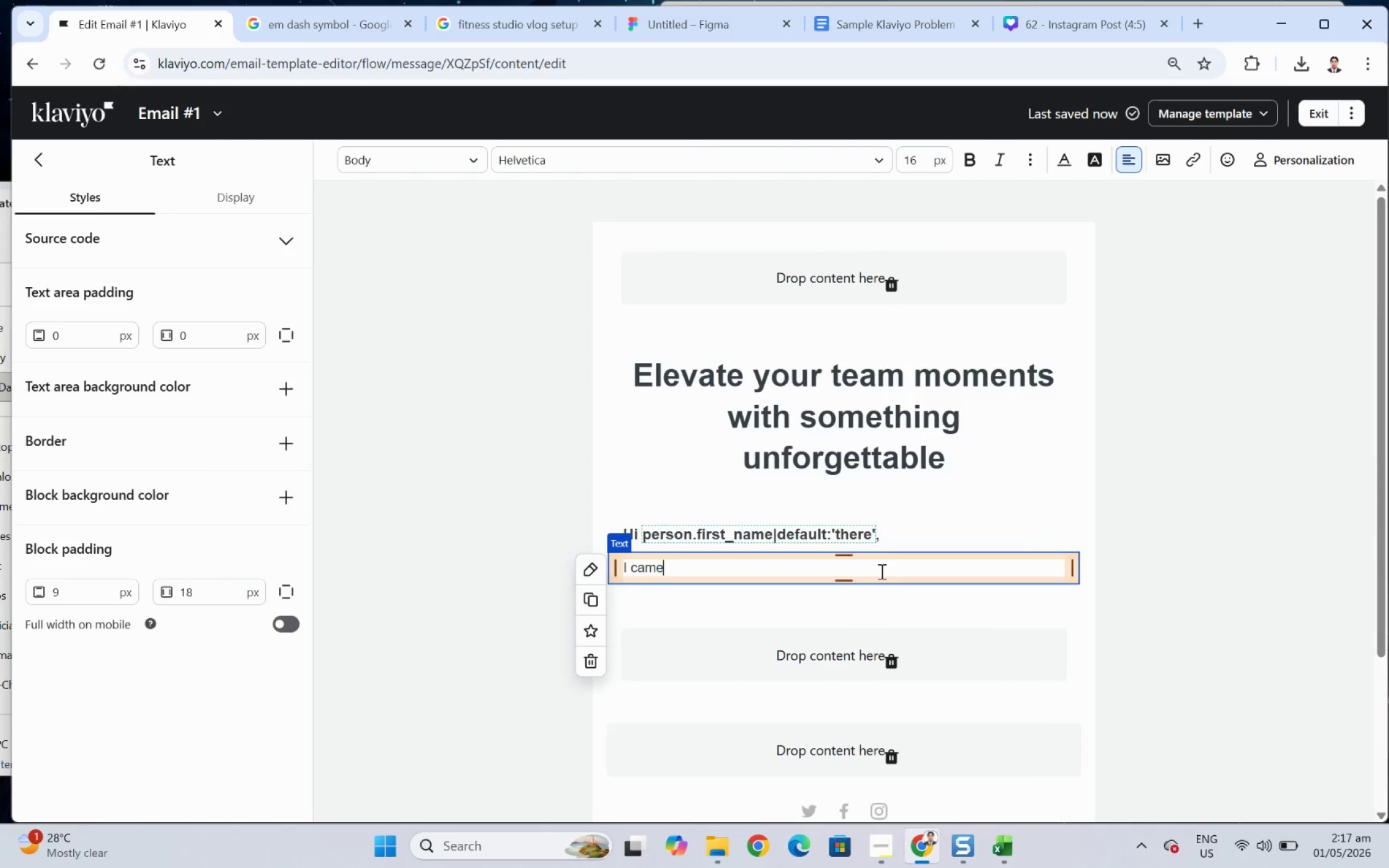 
type( across )
 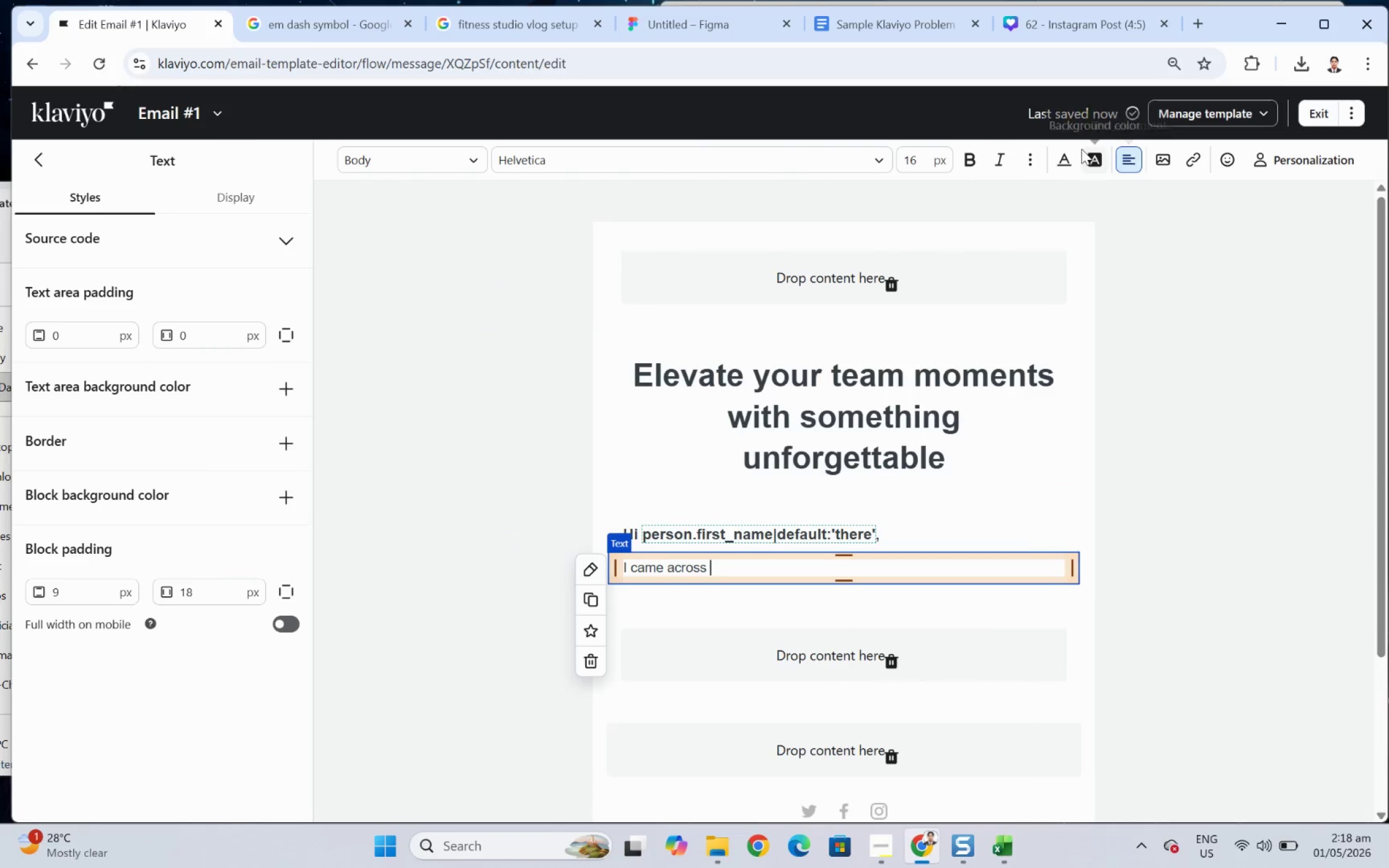 
left_click([1266, 158])
 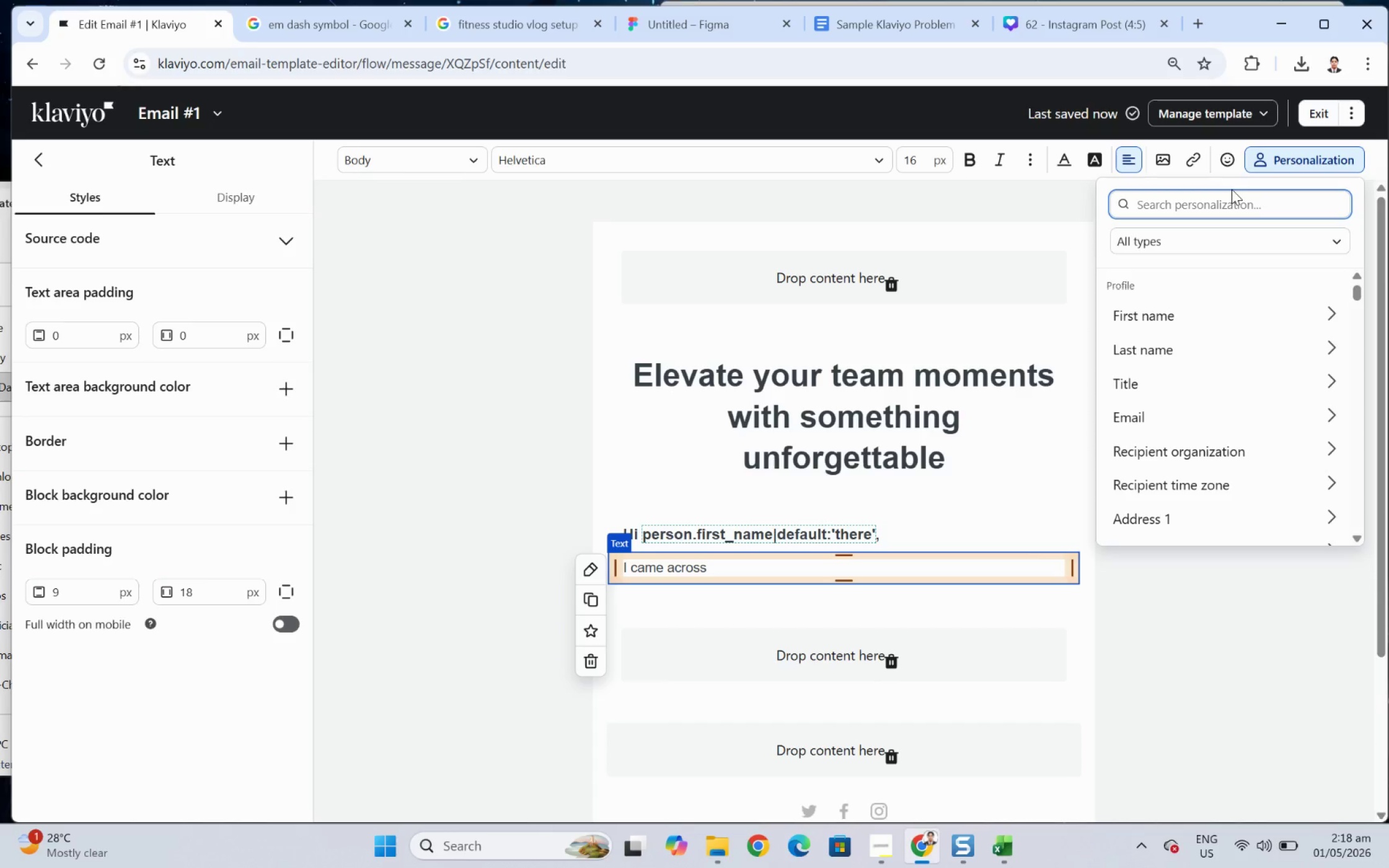 
type(organ)
 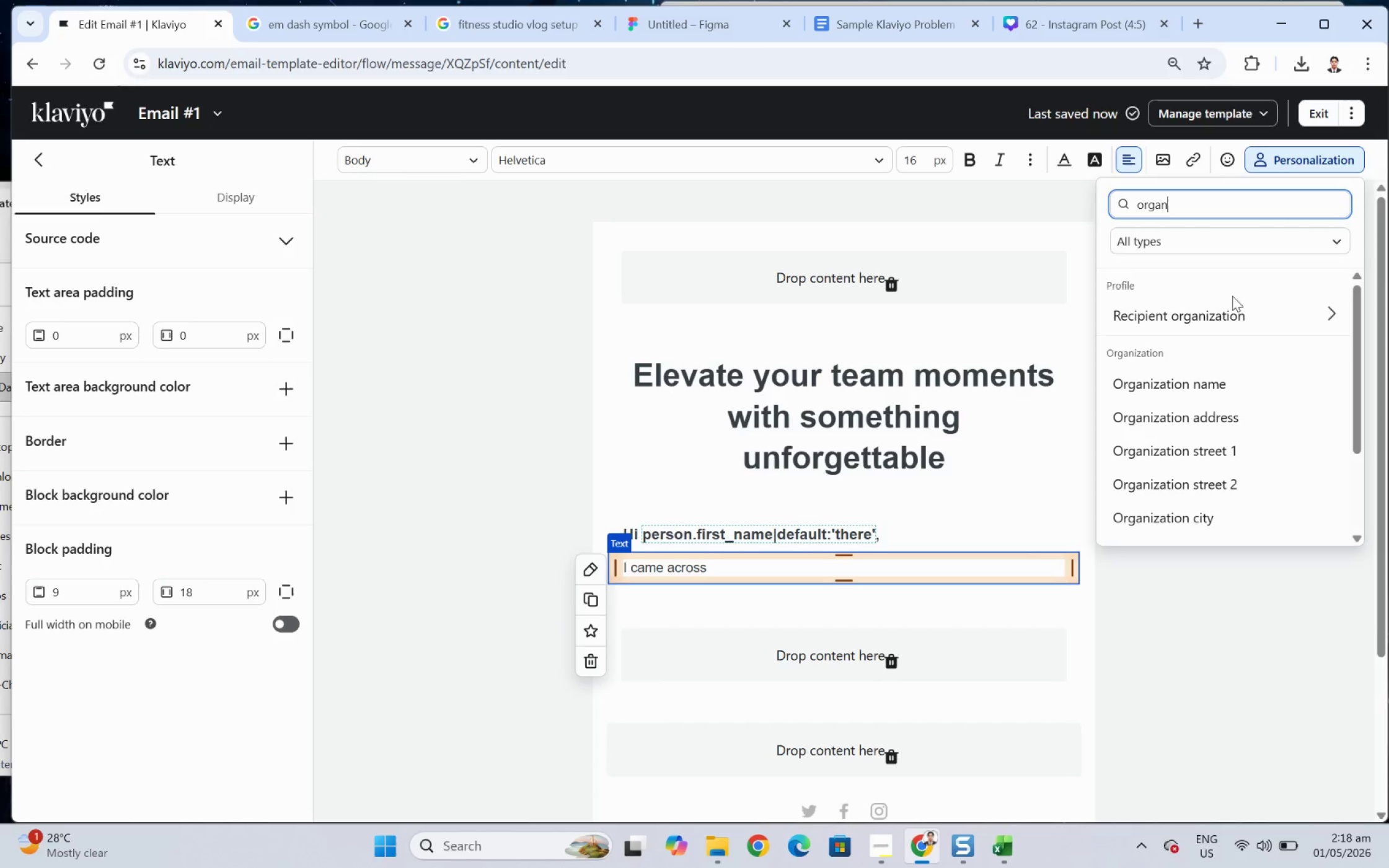 
left_click([1236, 312])
 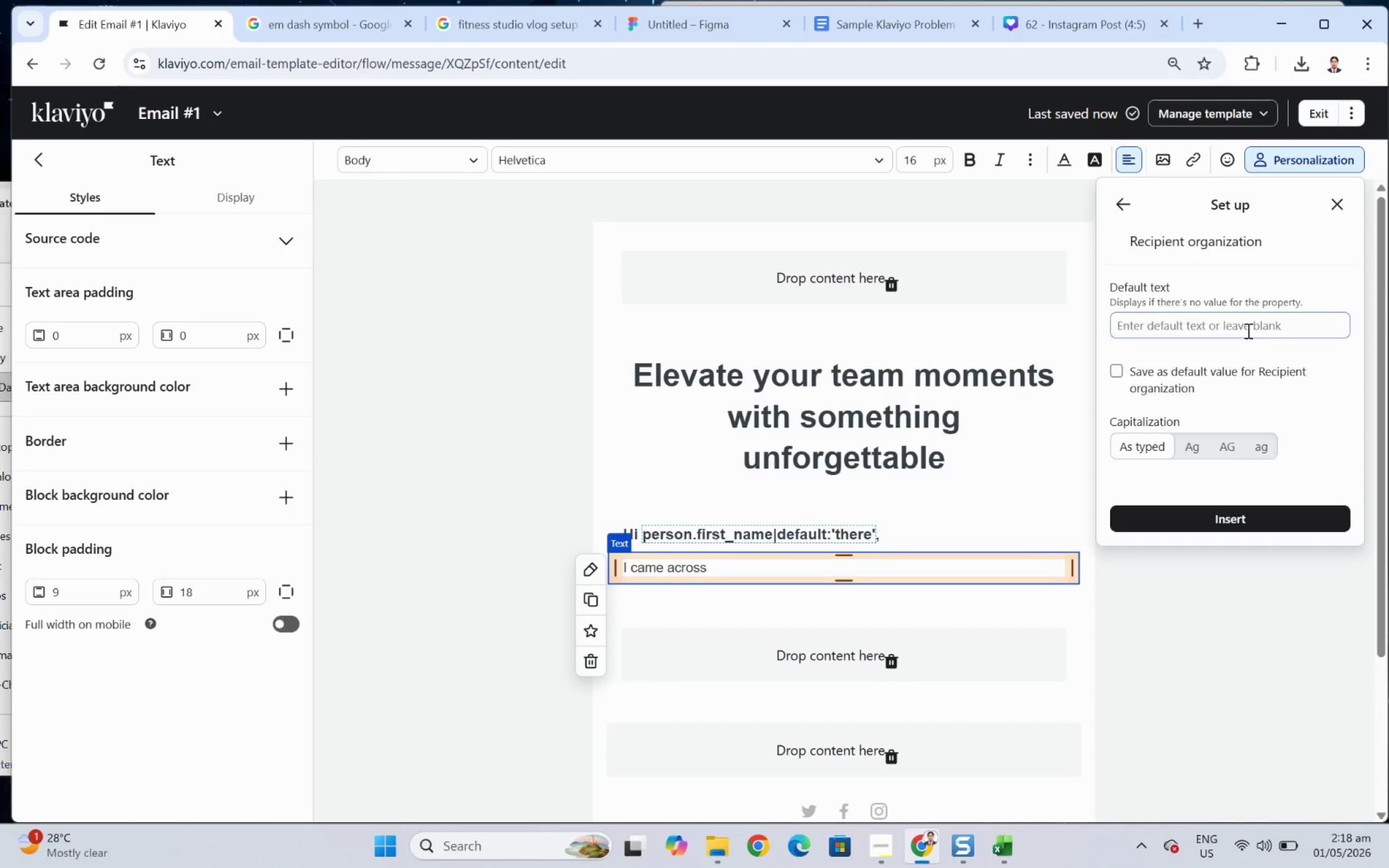 
left_click([1246, 328])
 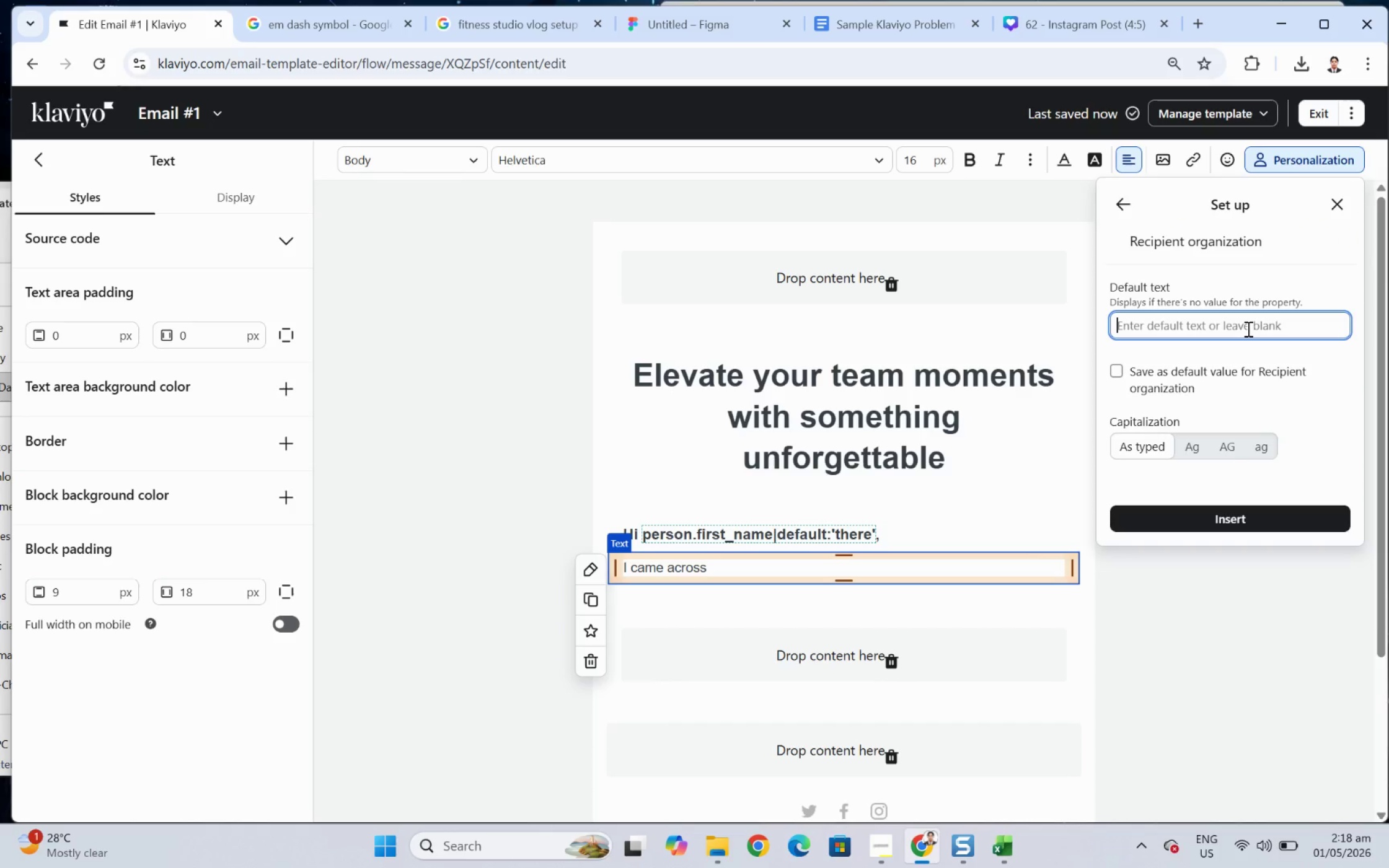 
type(your comapany)
 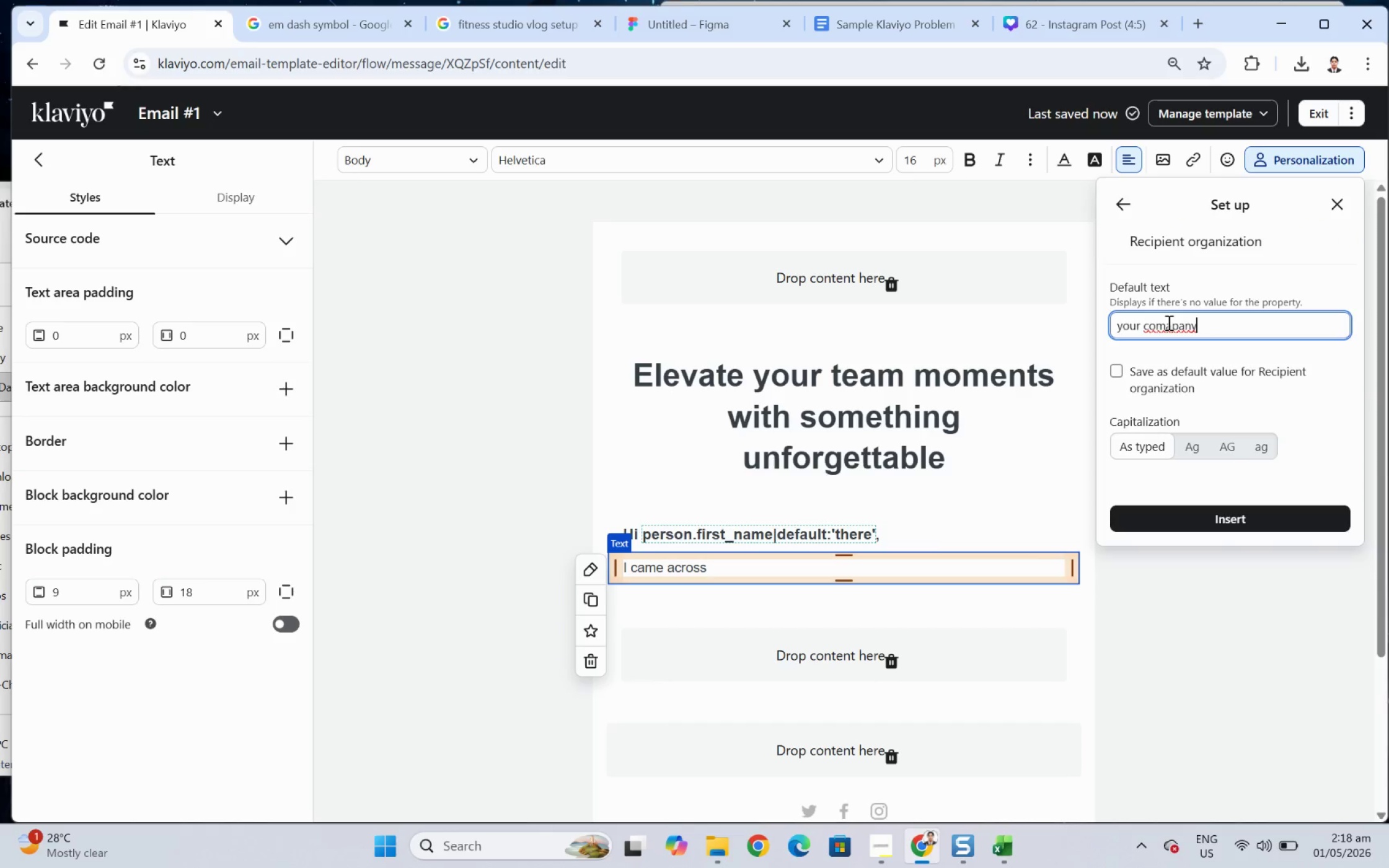 
key(Backspace)
 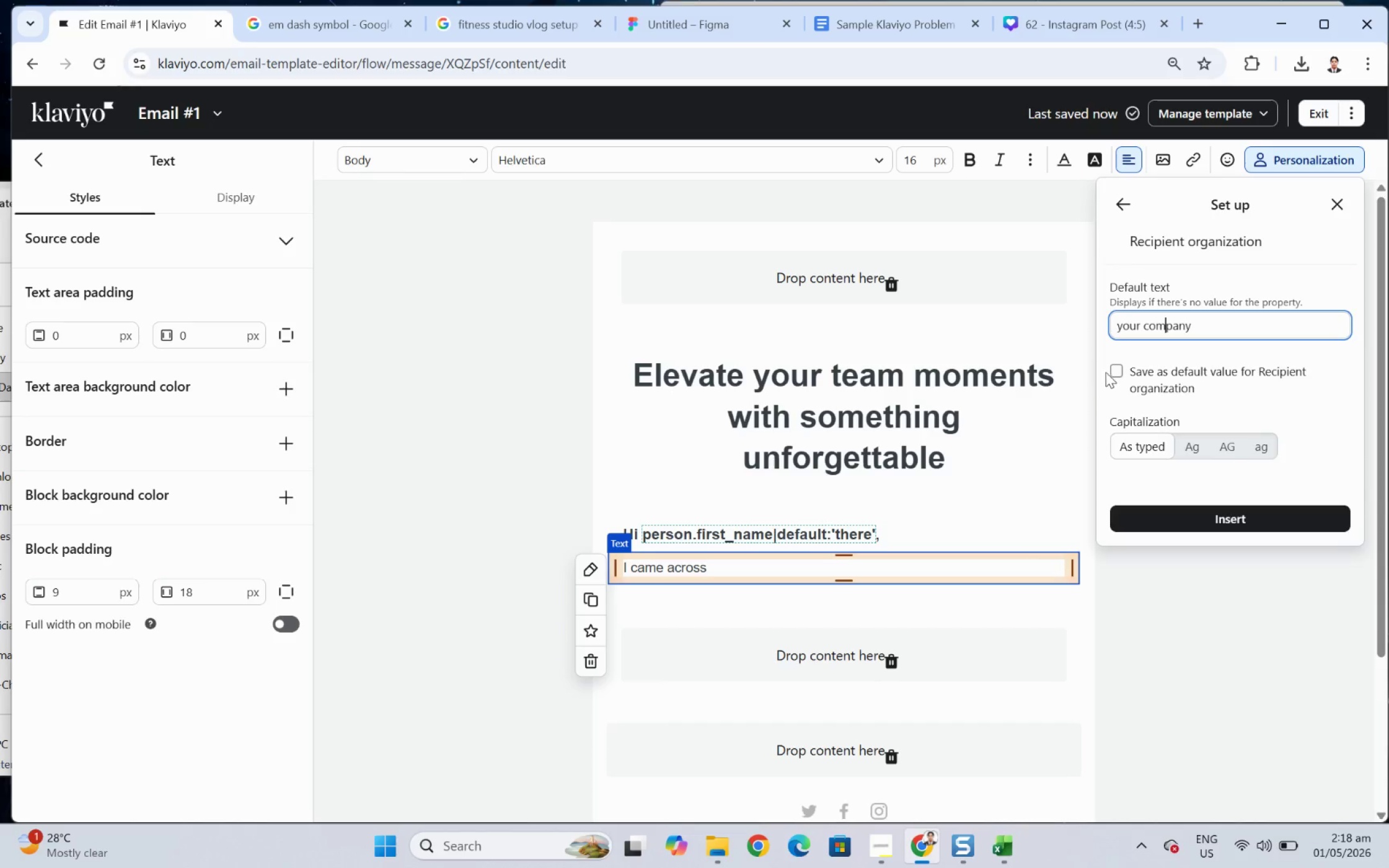 
left_click([1114, 370])
 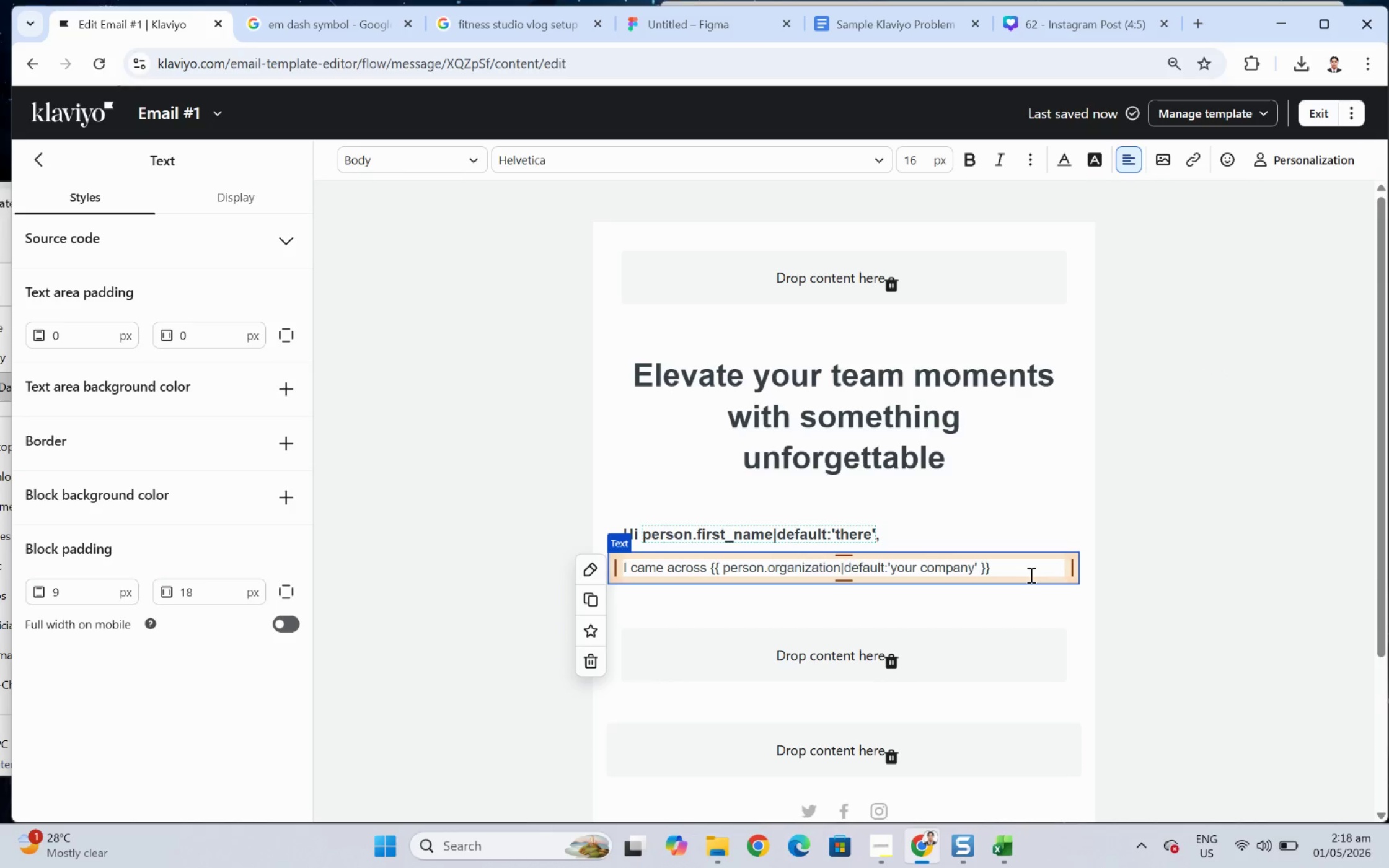 
wait(5.07)
 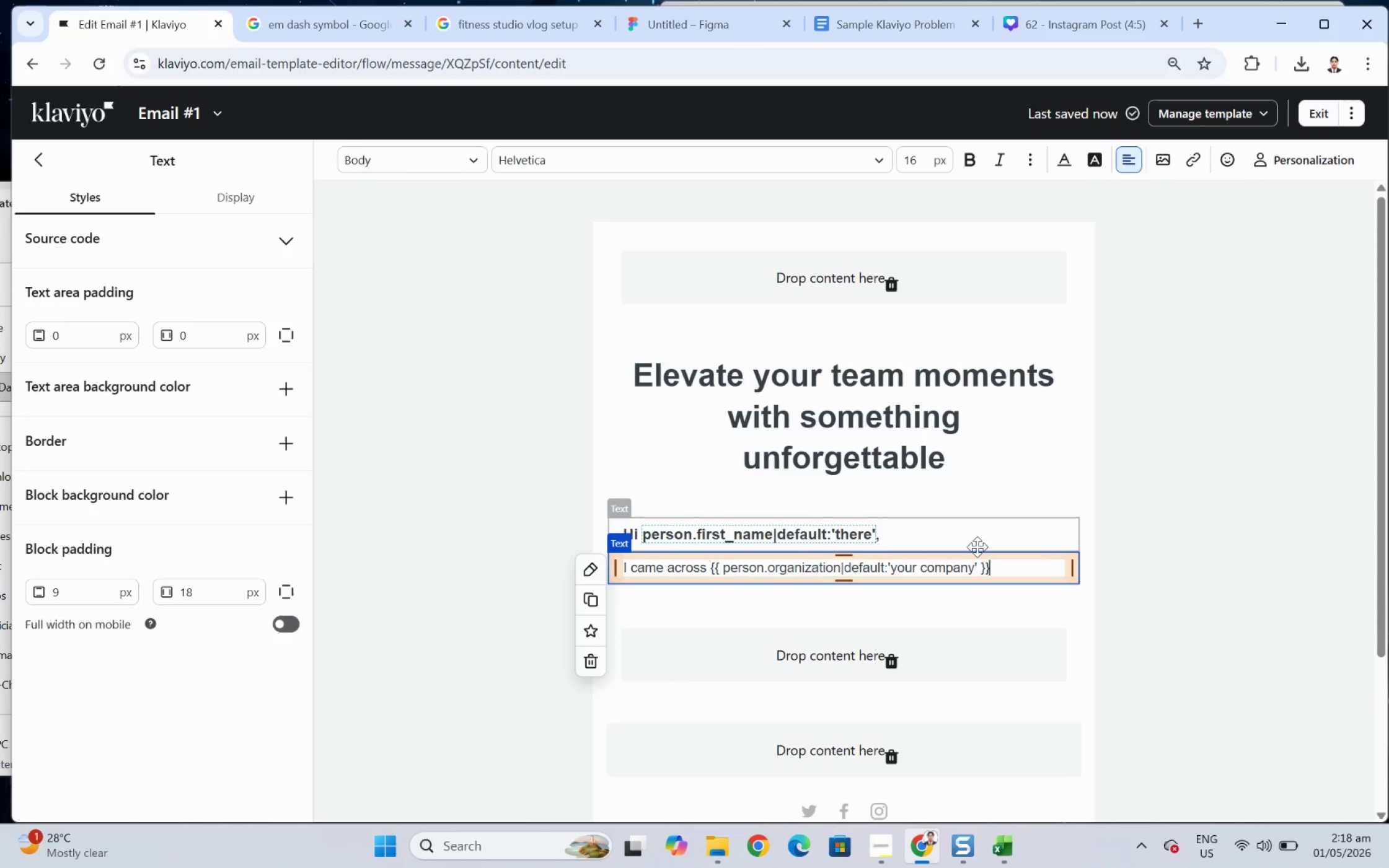 
type( and wanted to reach out with a simple idea )
 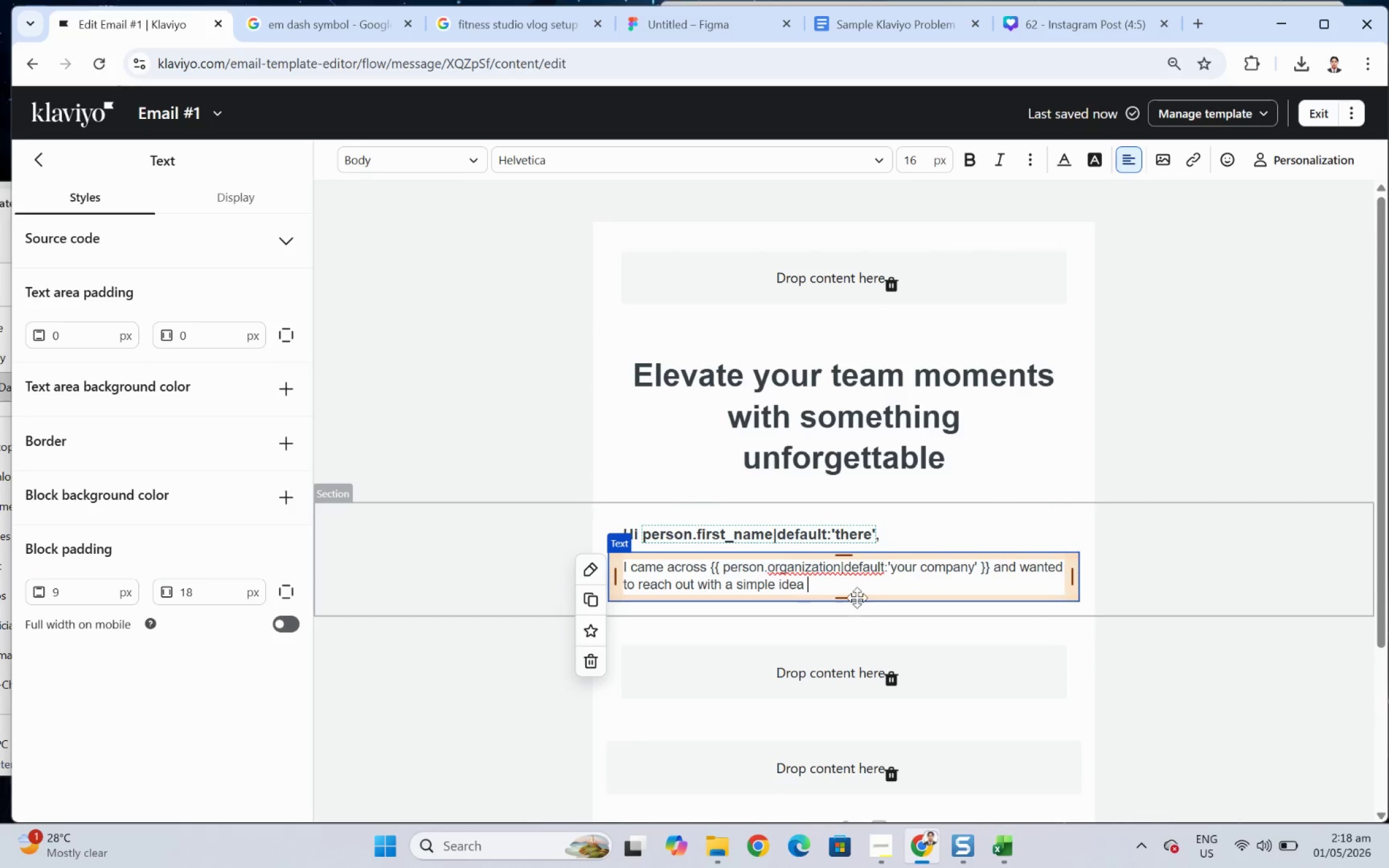 
wait(8.15)
 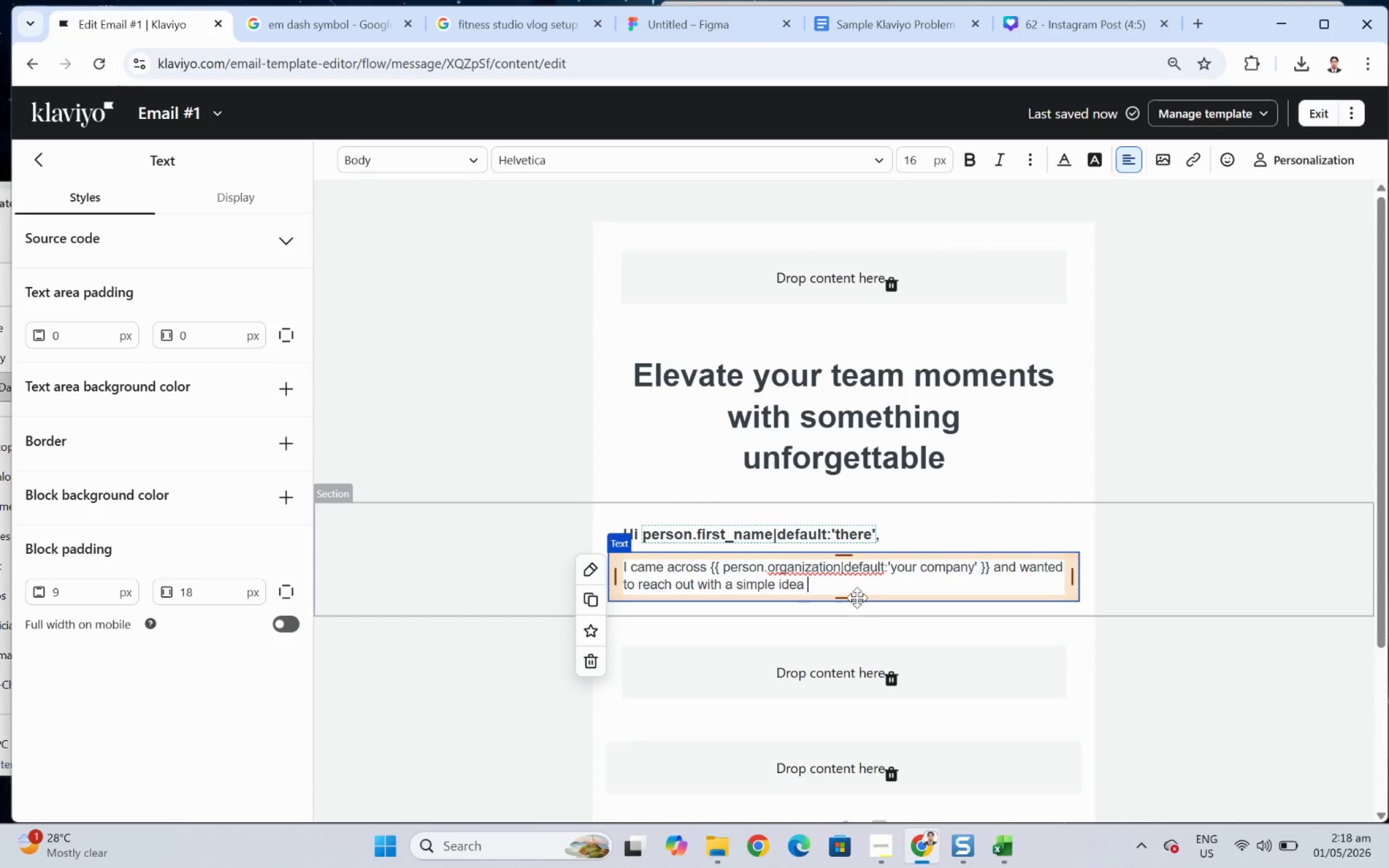 
left_click([299, 32])
 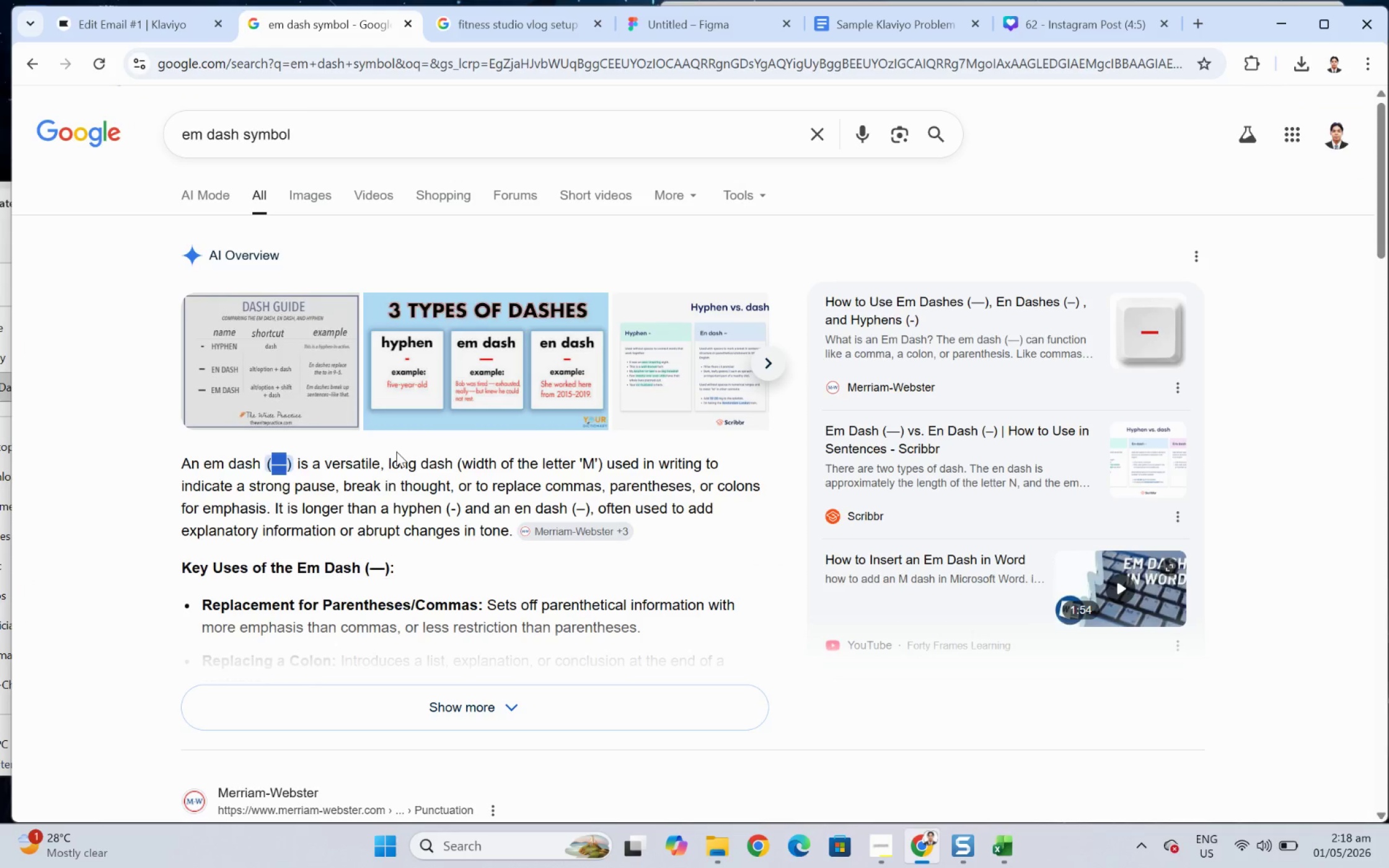 
key(Control+C)
 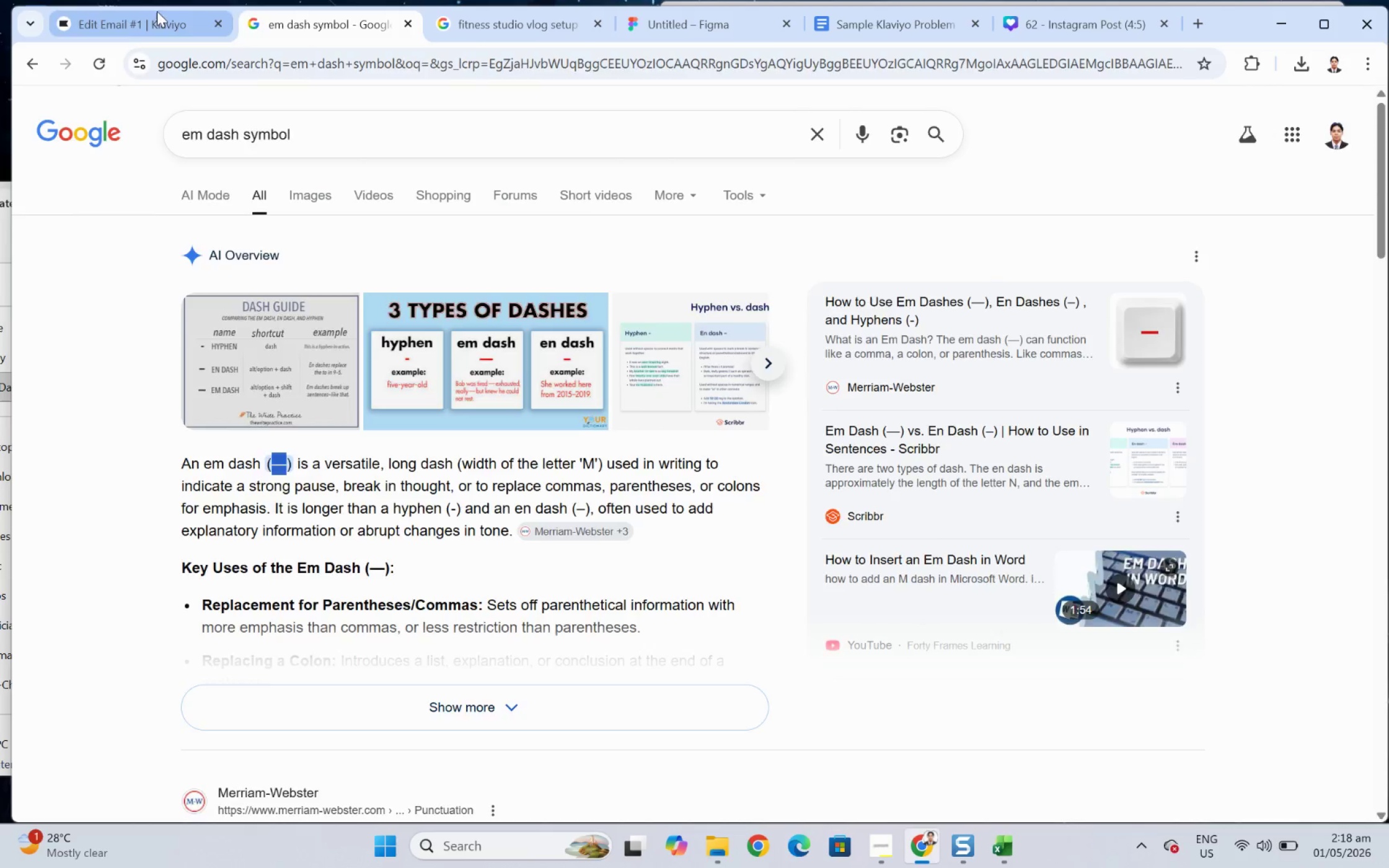 
left_click([151, 11])
 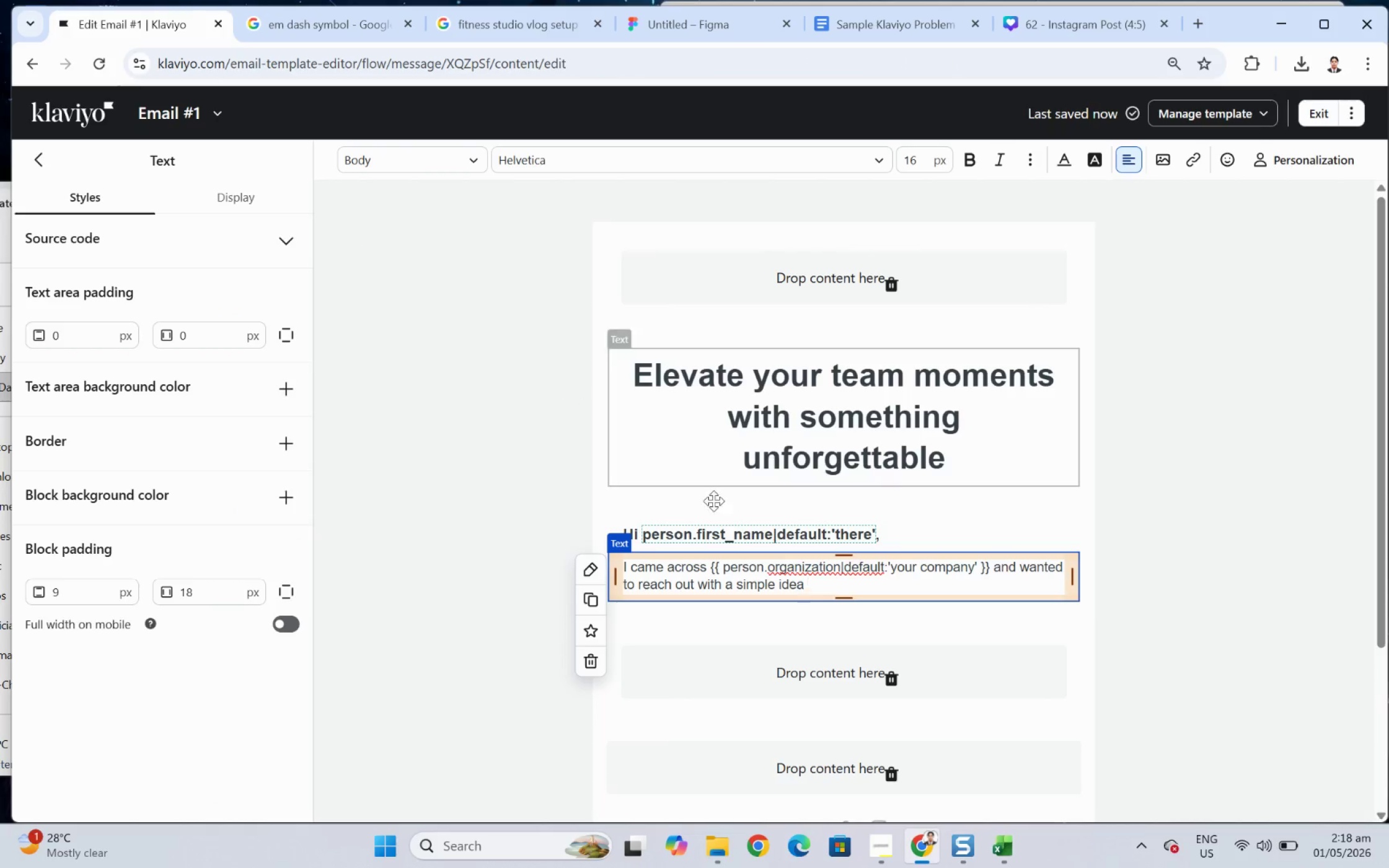 
key(Control+V)
 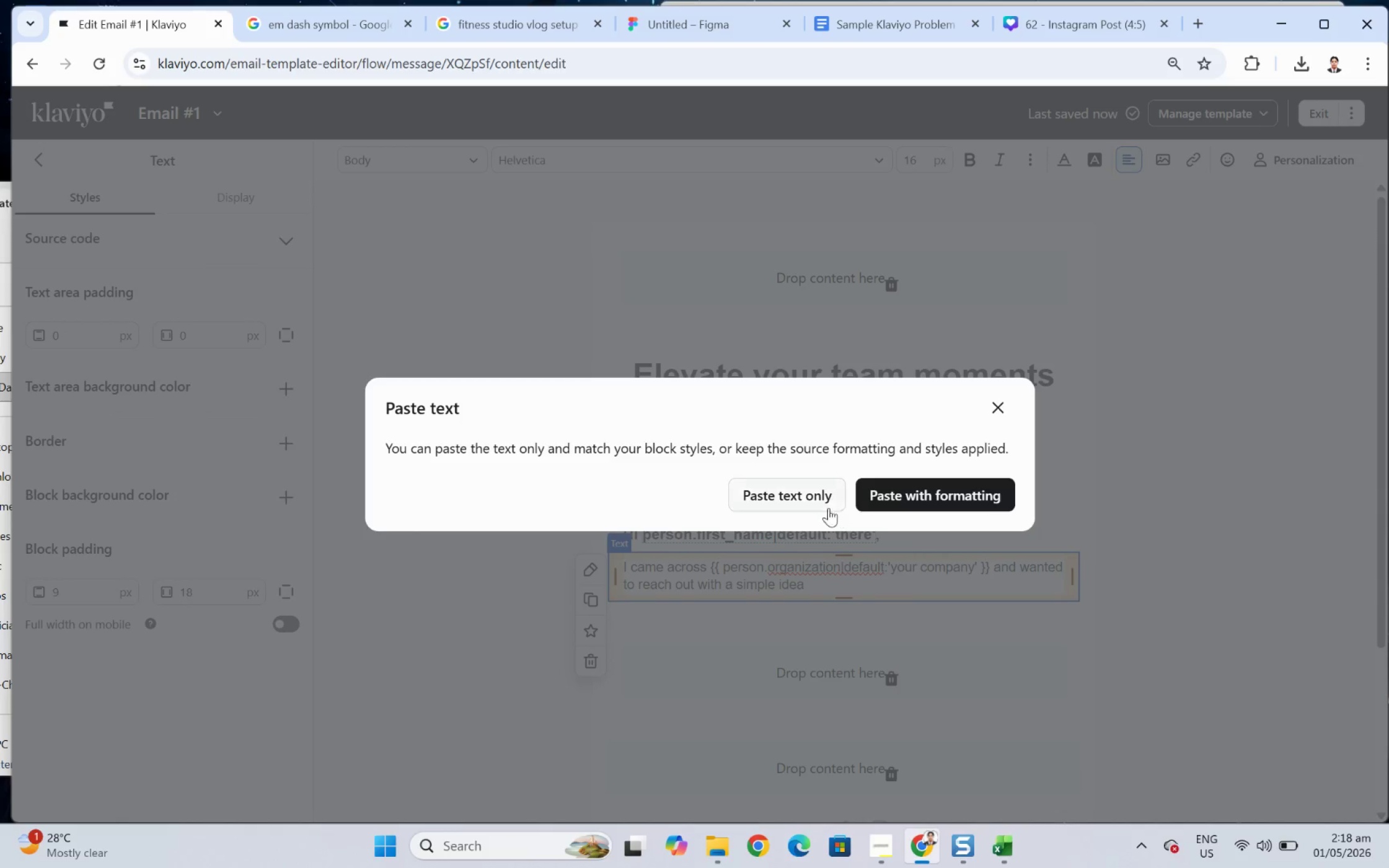 
left_click([813, 491])
 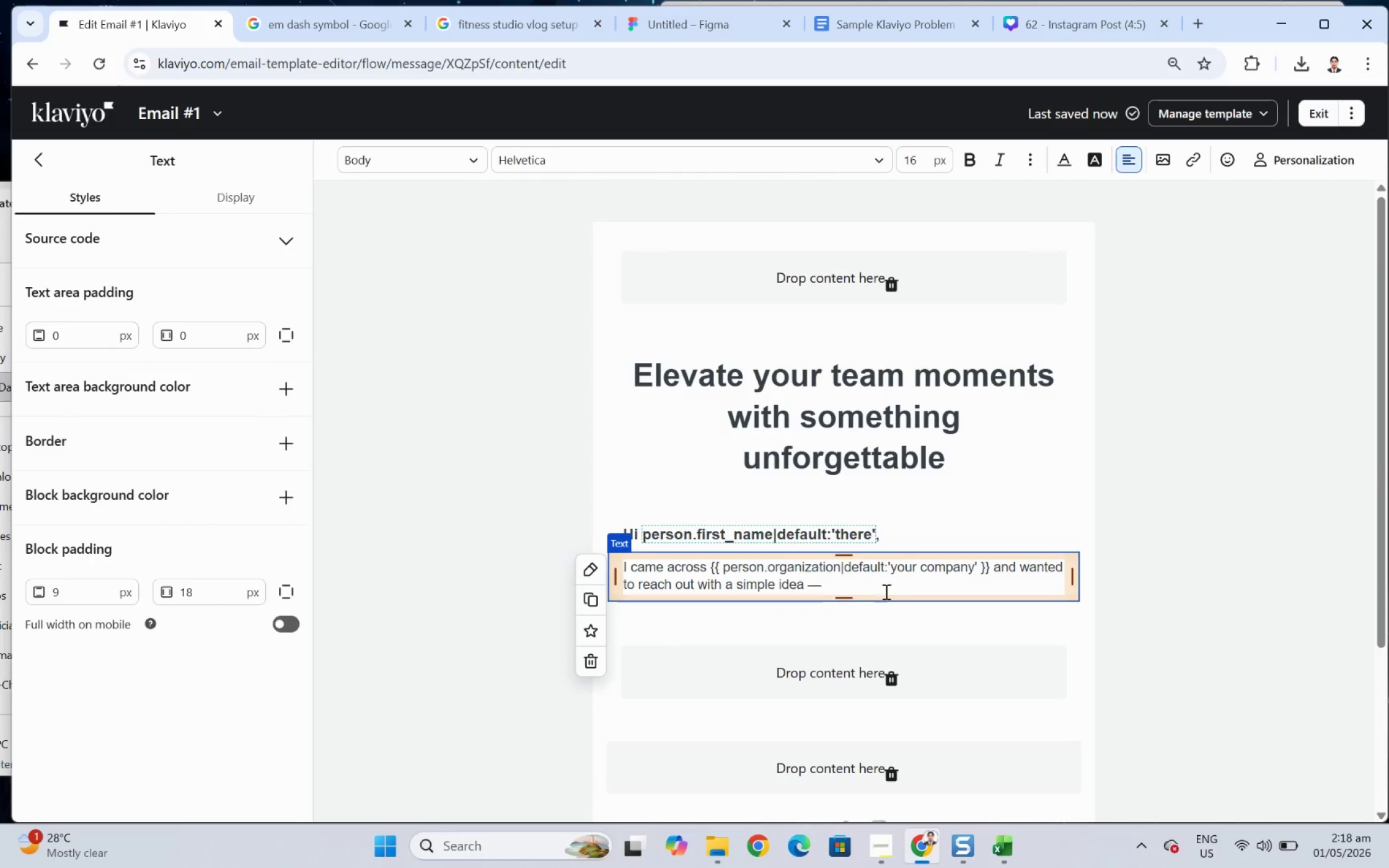 
left_click([884, 585])
 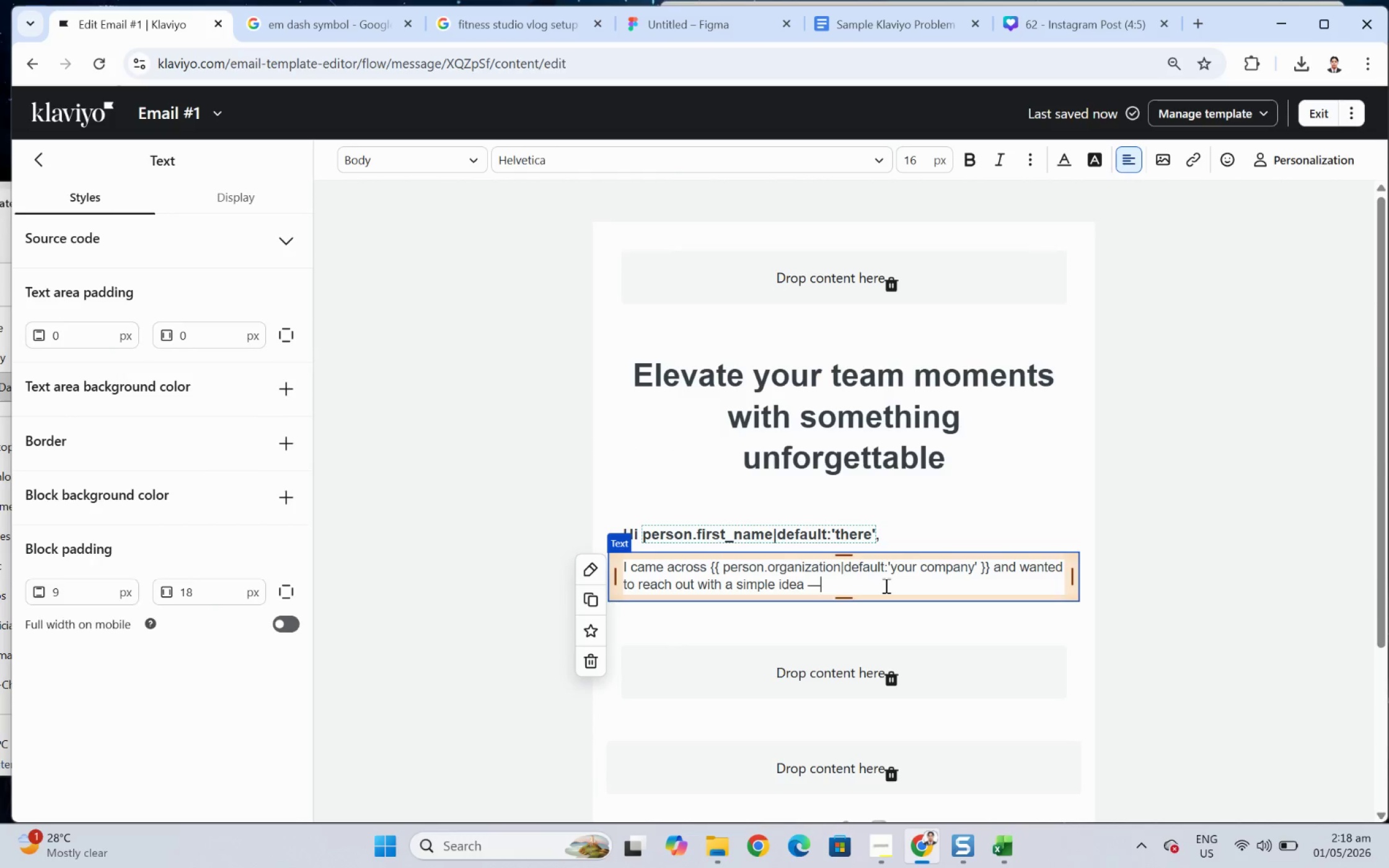 
type( make yi)
key(Backspace)
type(our next office moment feel a little more special.)
 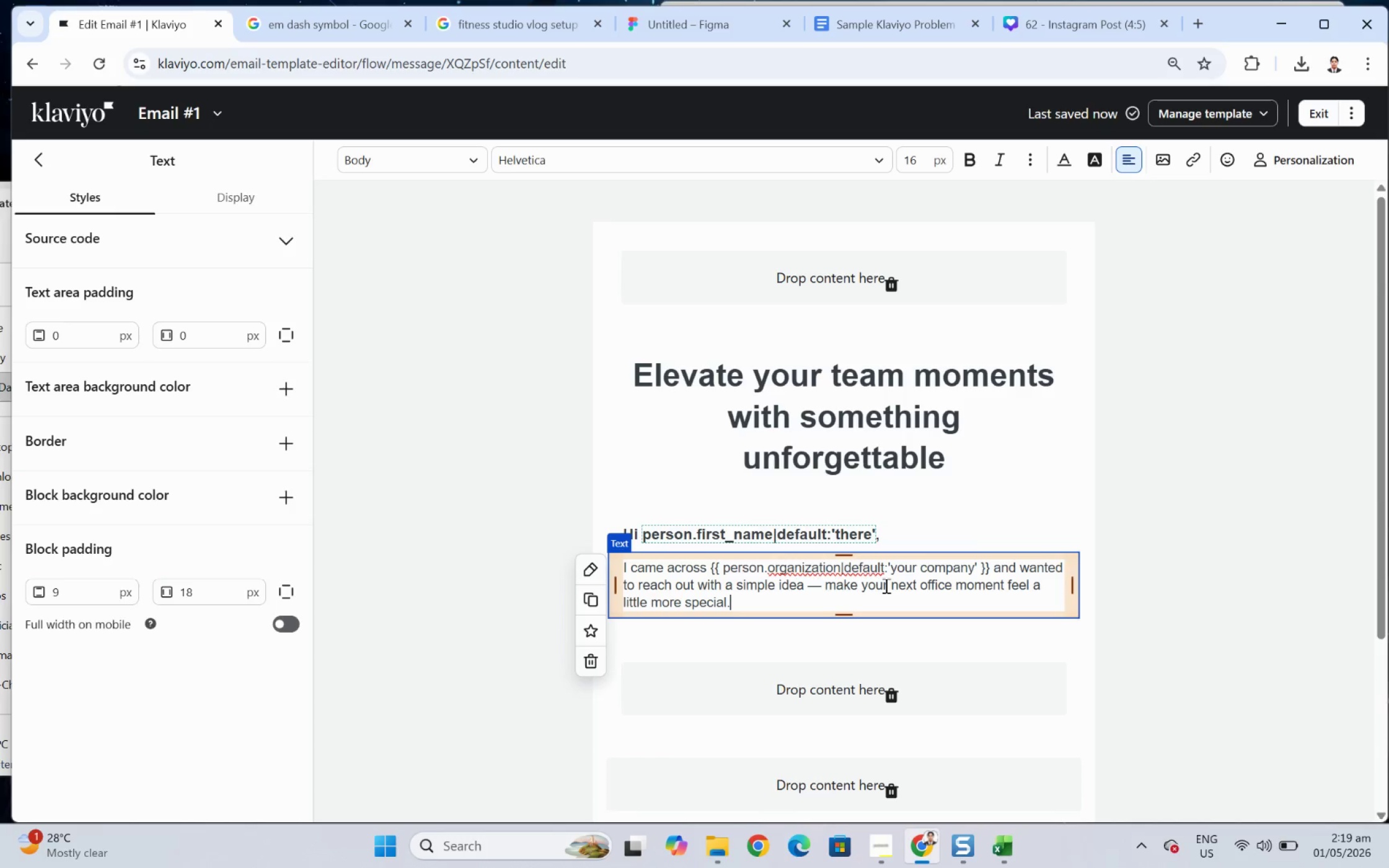 
left_click([1143, 595])
 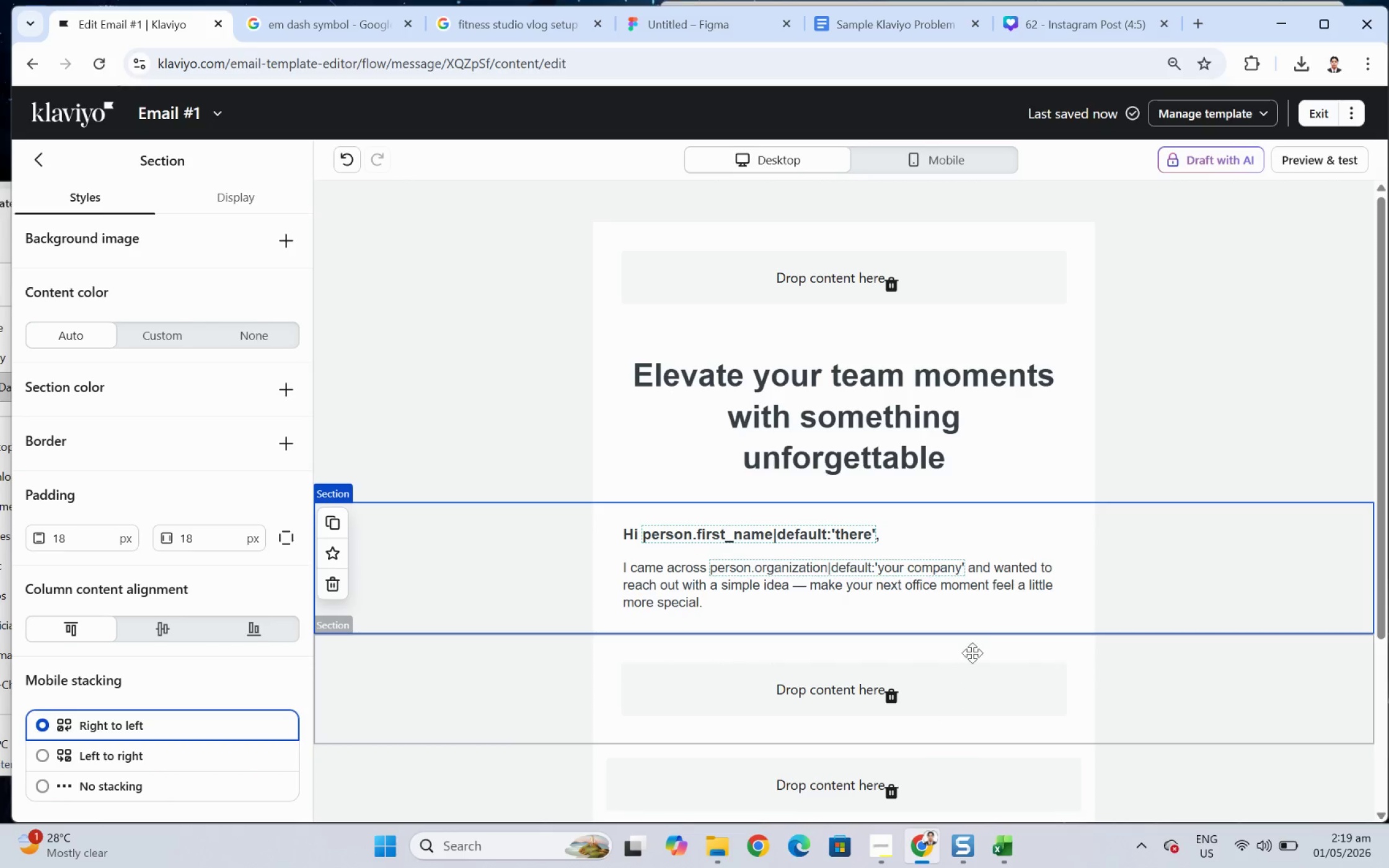 
left_click([1019, 593])
 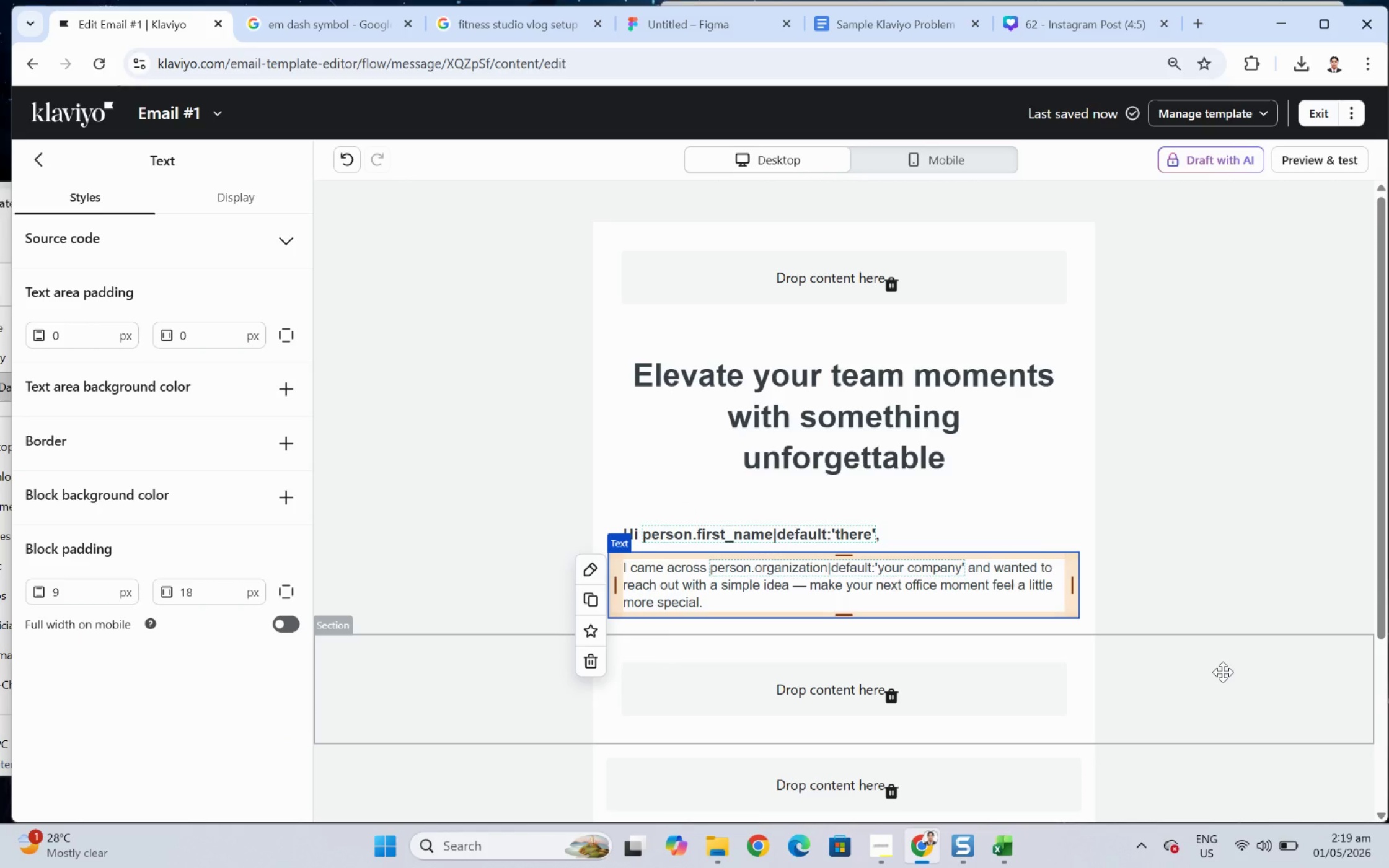 
wait(9.26)
 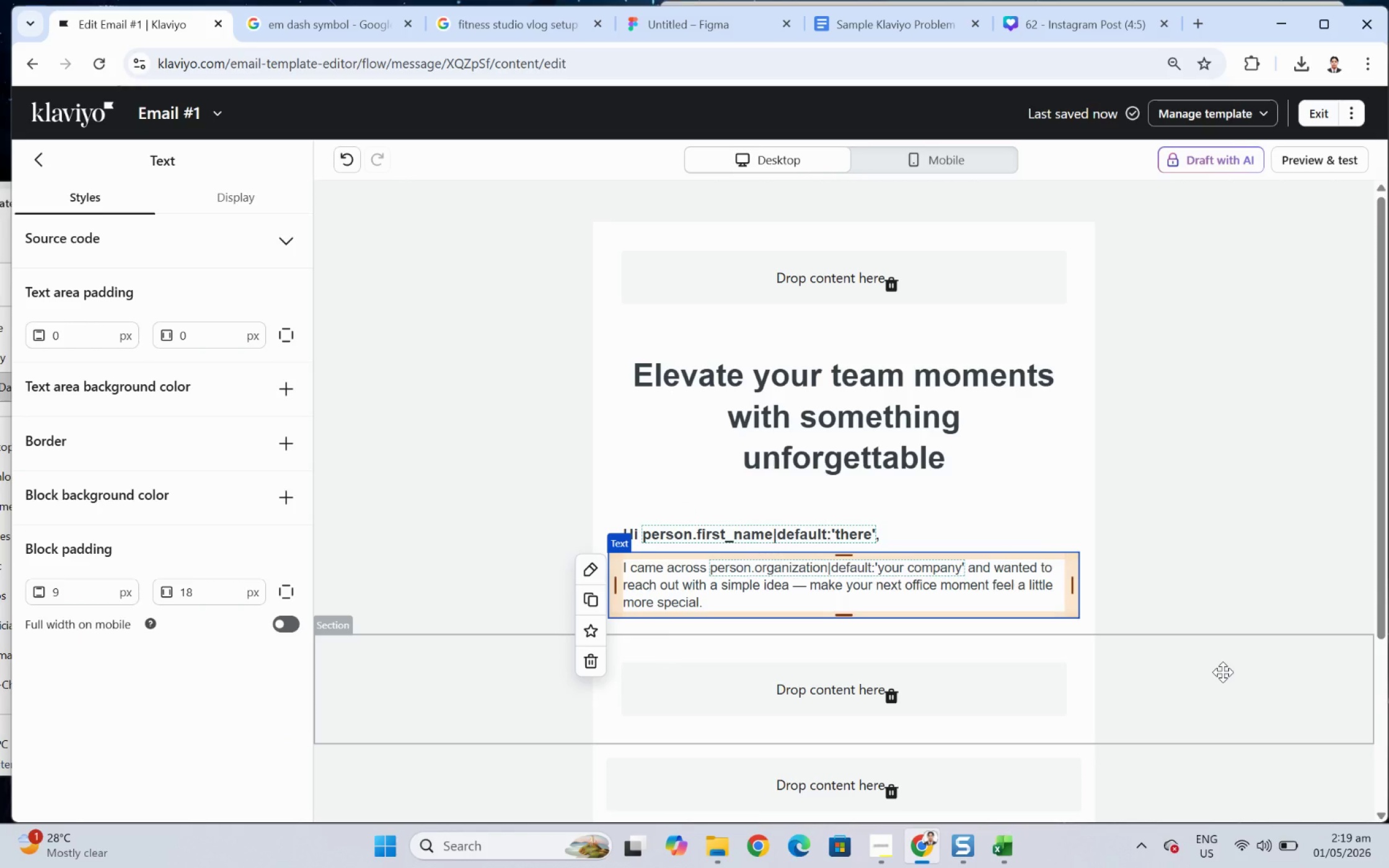 
left_click([600, 602])
 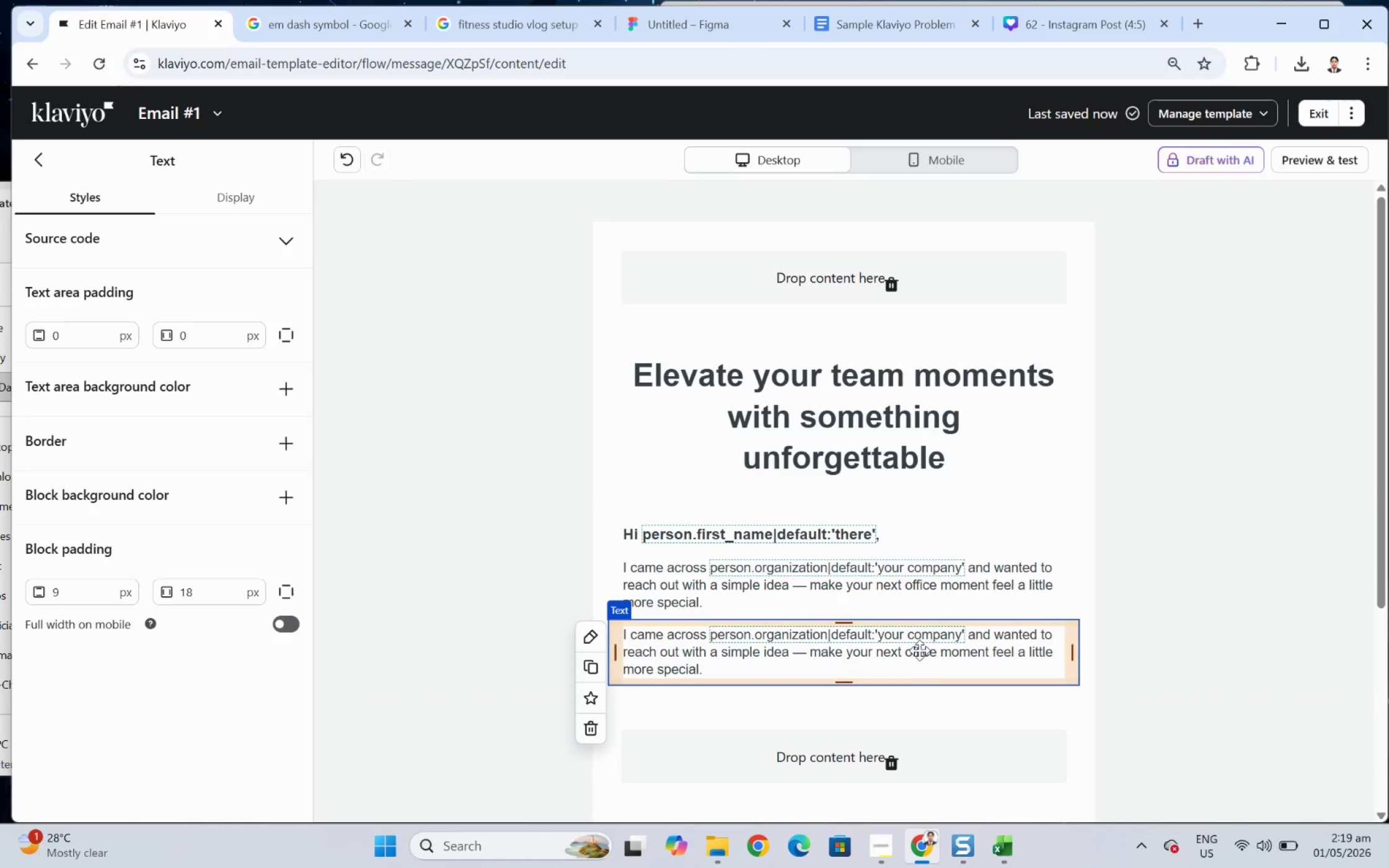 
double_click([921, 584])
 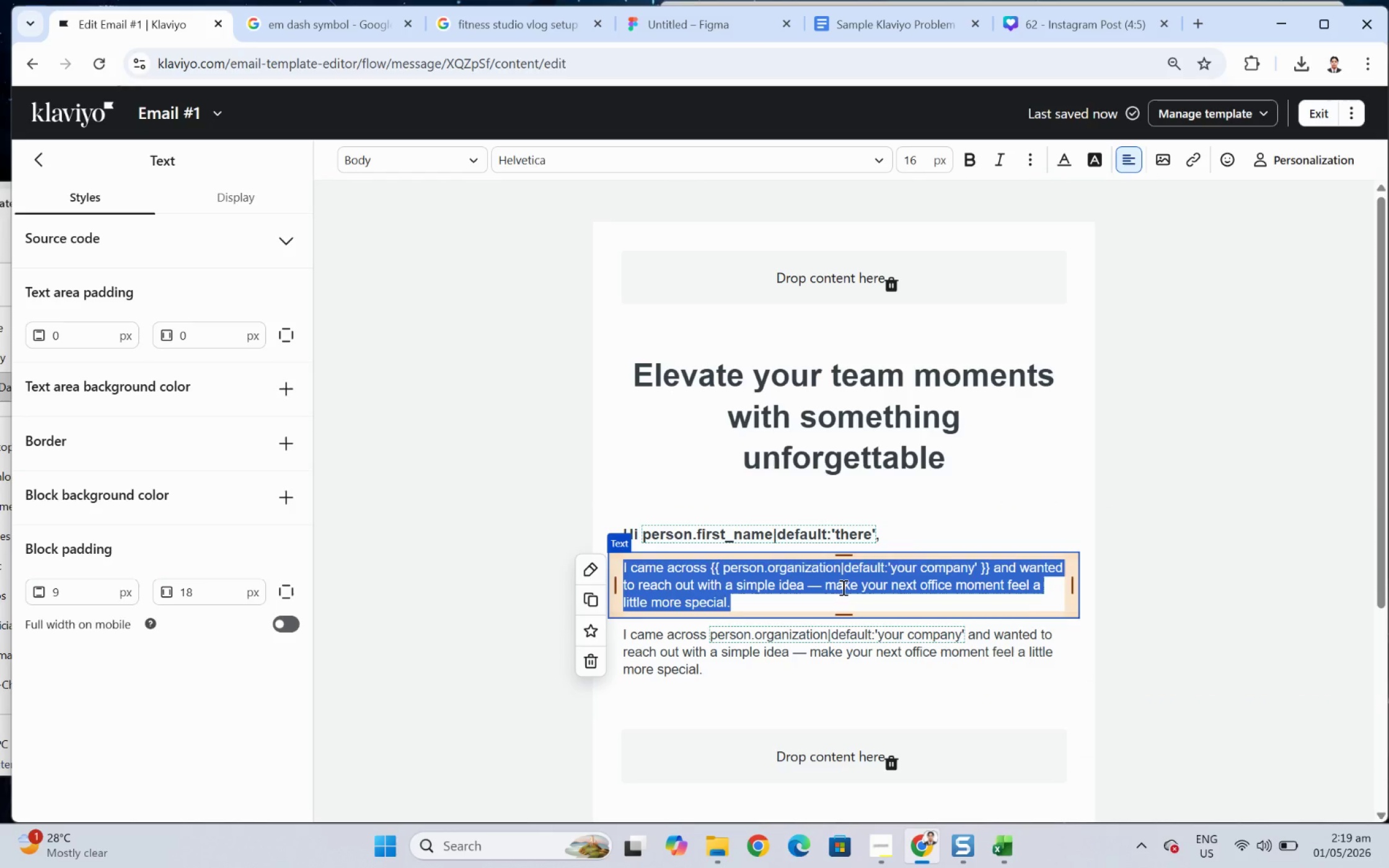 
left_click([842, 587])
 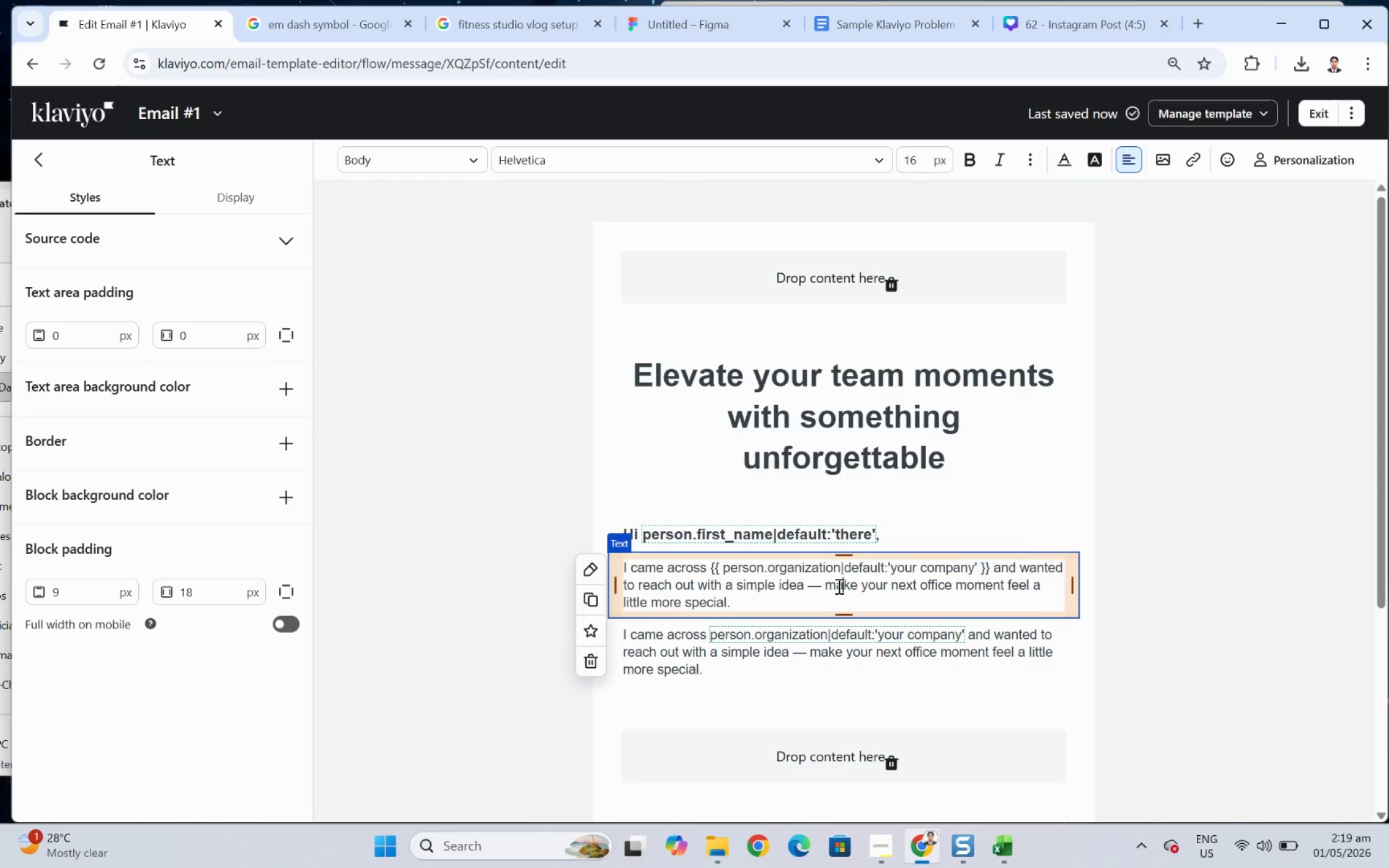 
left_click_drag(start_coordinate=[831, 585], to_coordinate=[871, 599])
 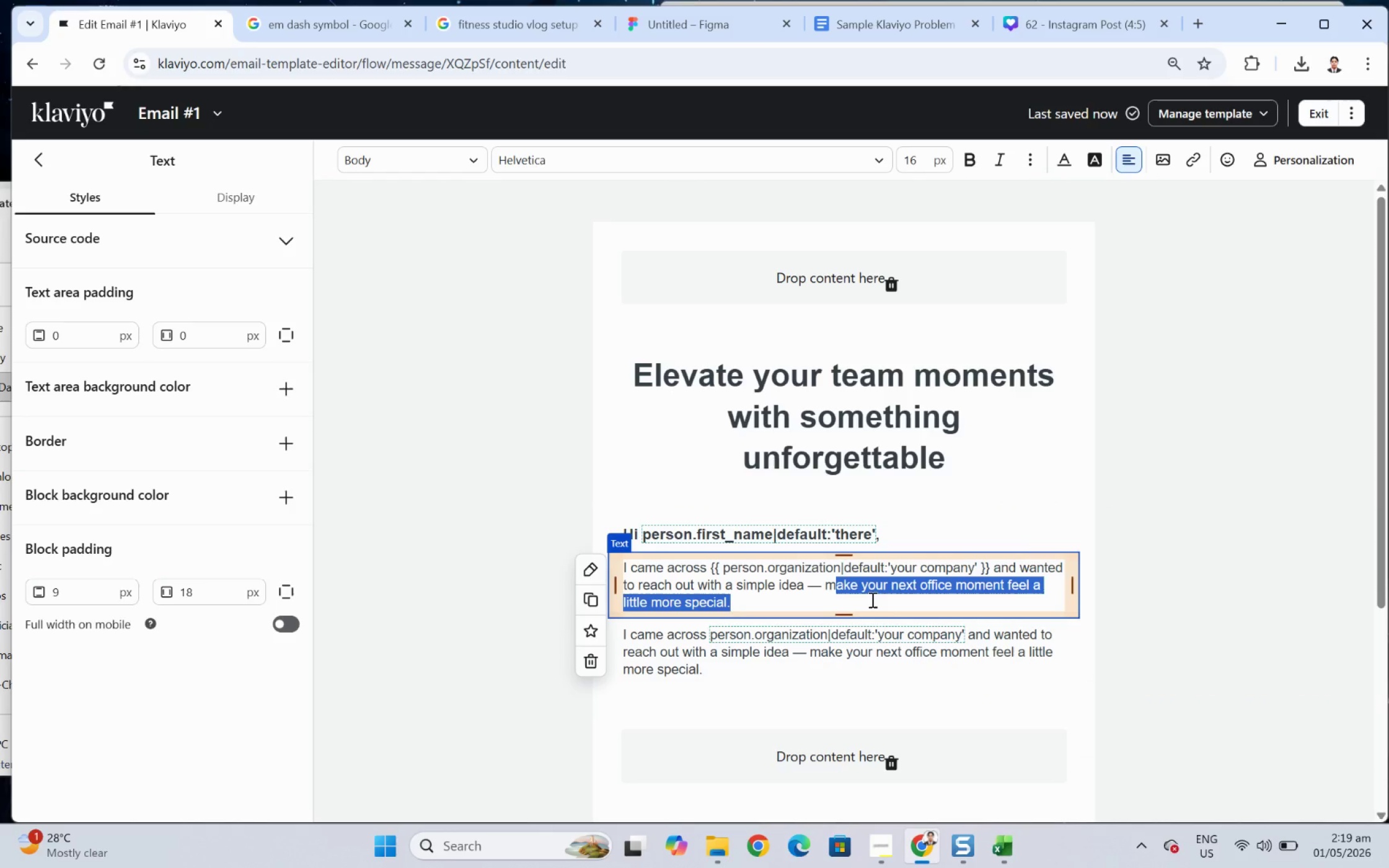 
key(Control+V)
 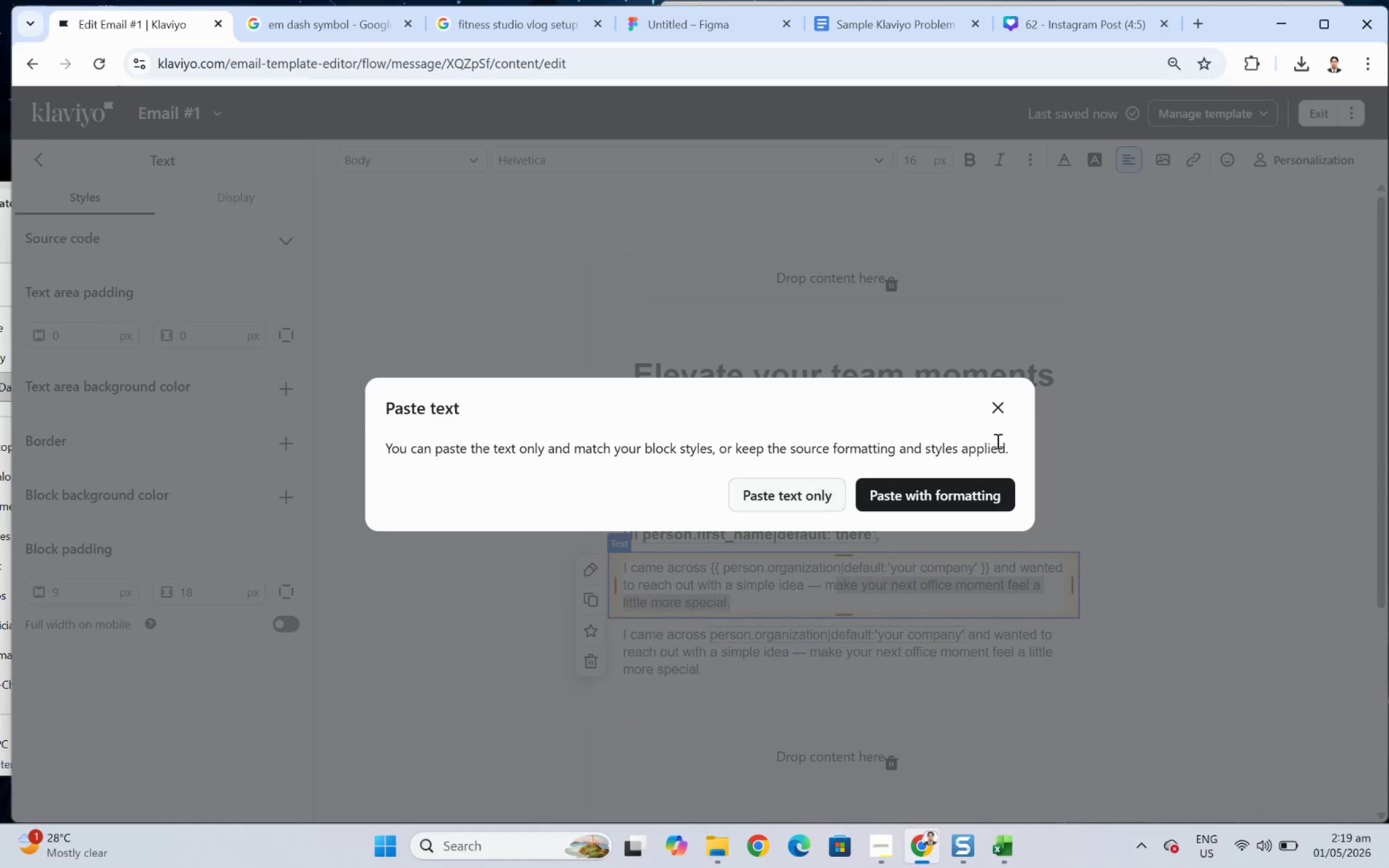 
left_click([1001, 408])
 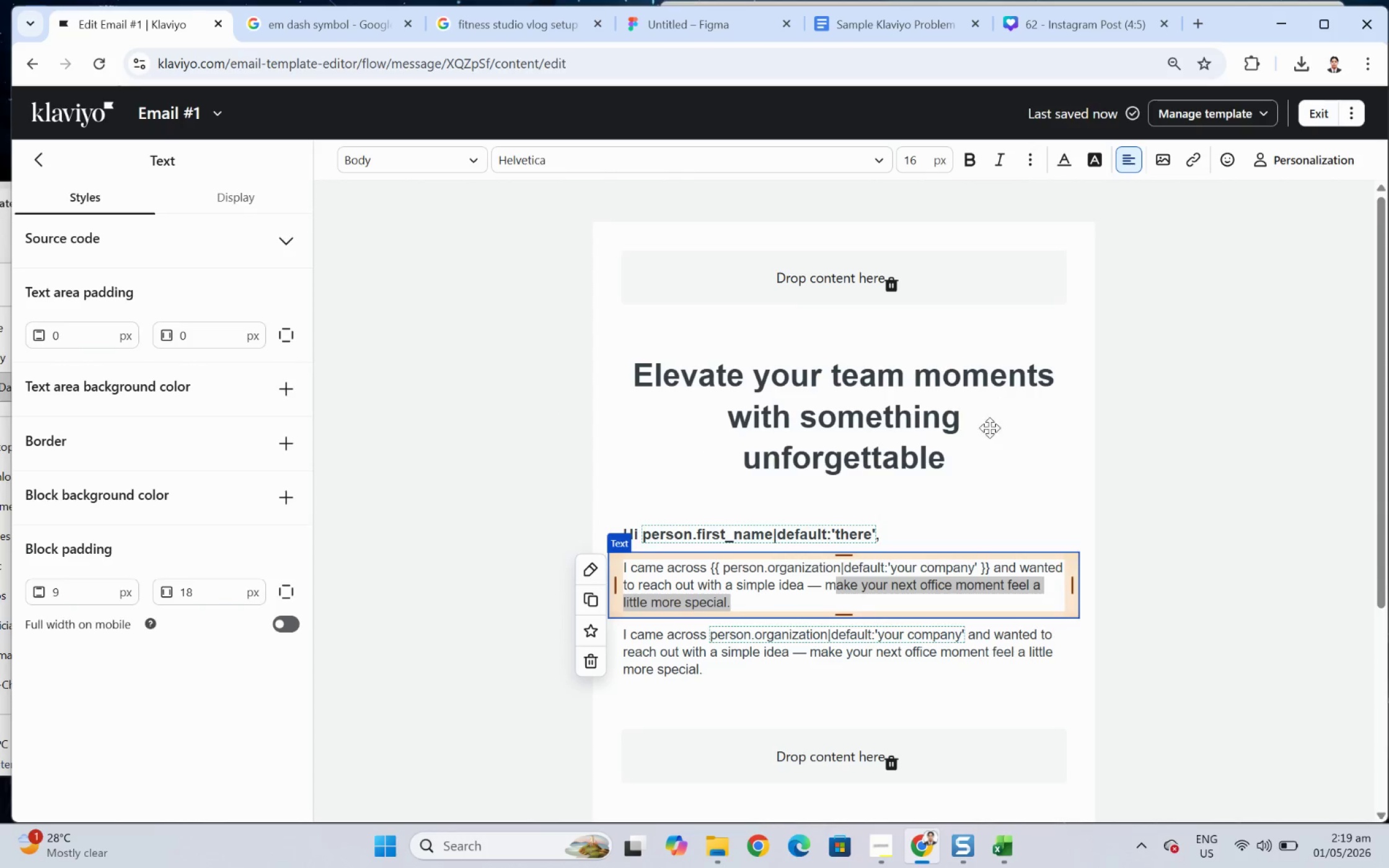 
key(Control+B)
 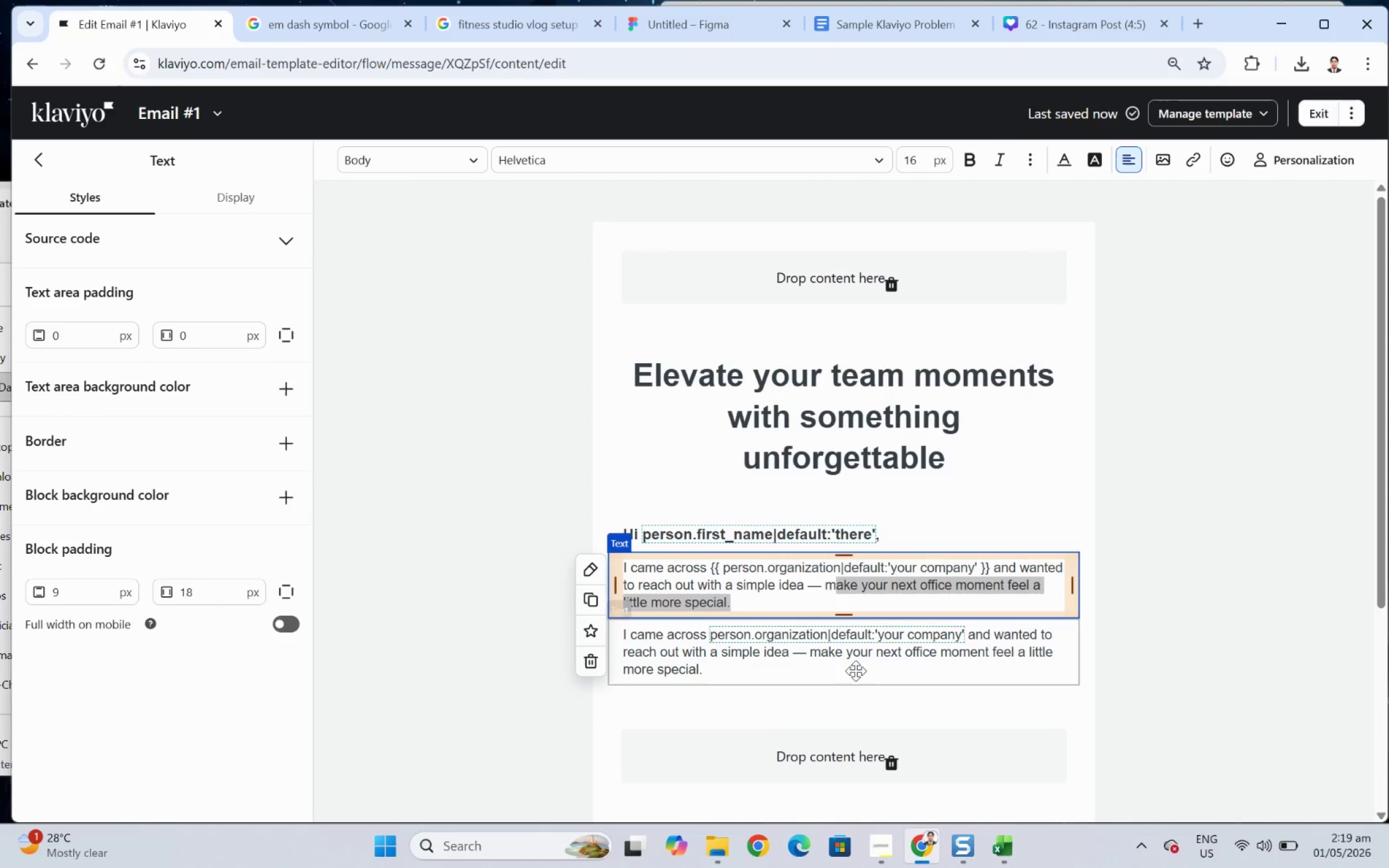 
left_click([848, 670])
 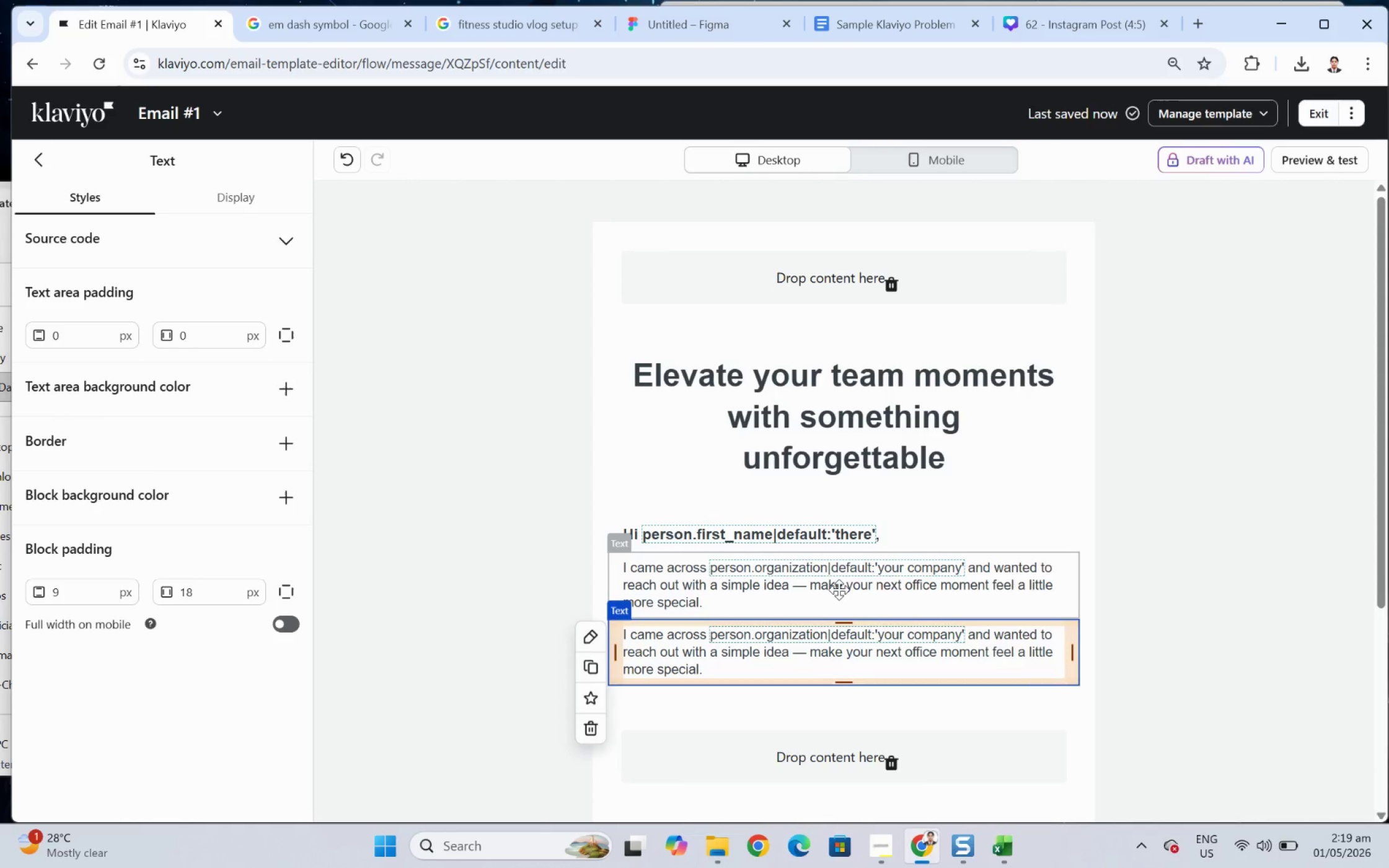 
double_click([834, 586])
 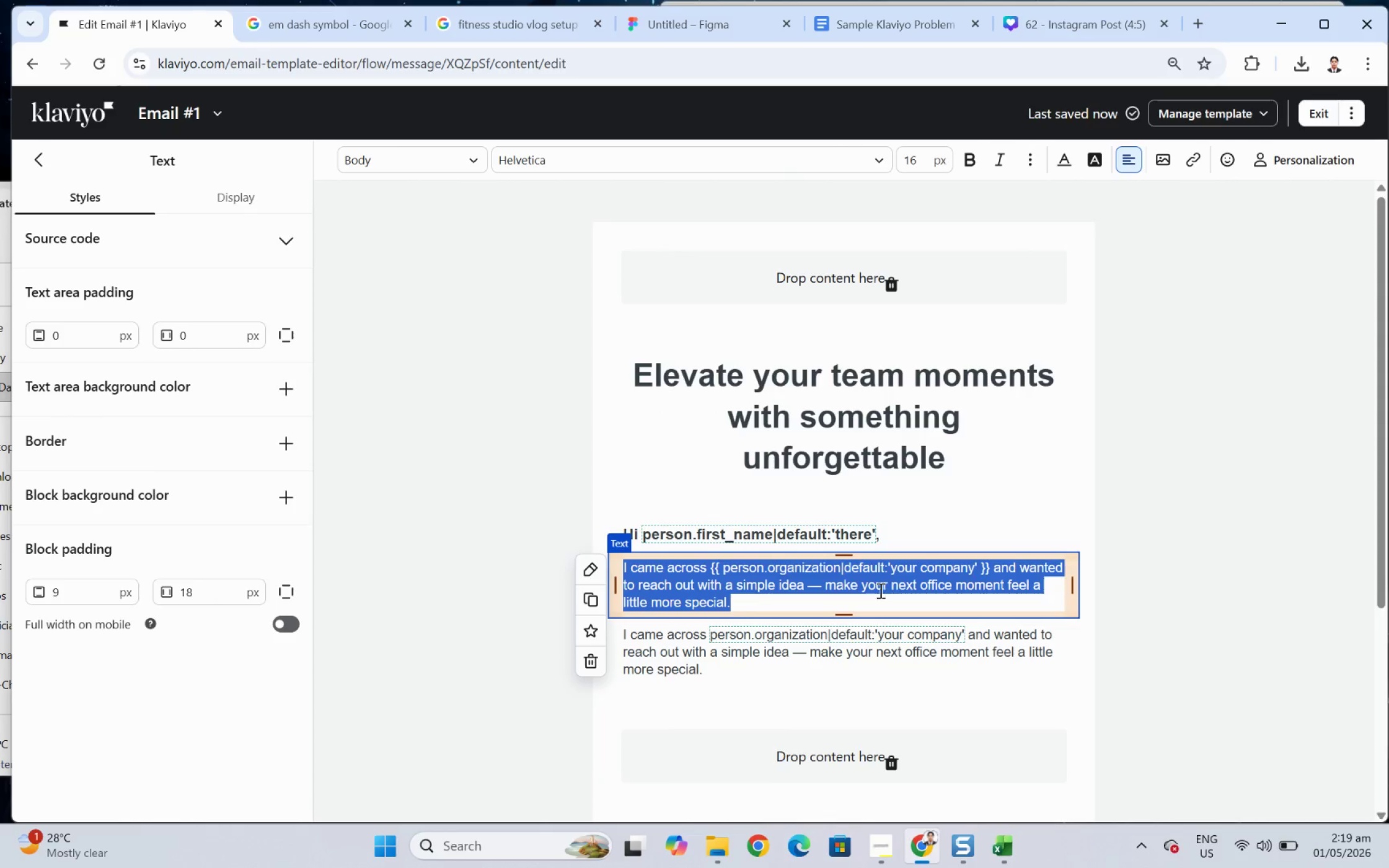 
left_click([854, 583])
 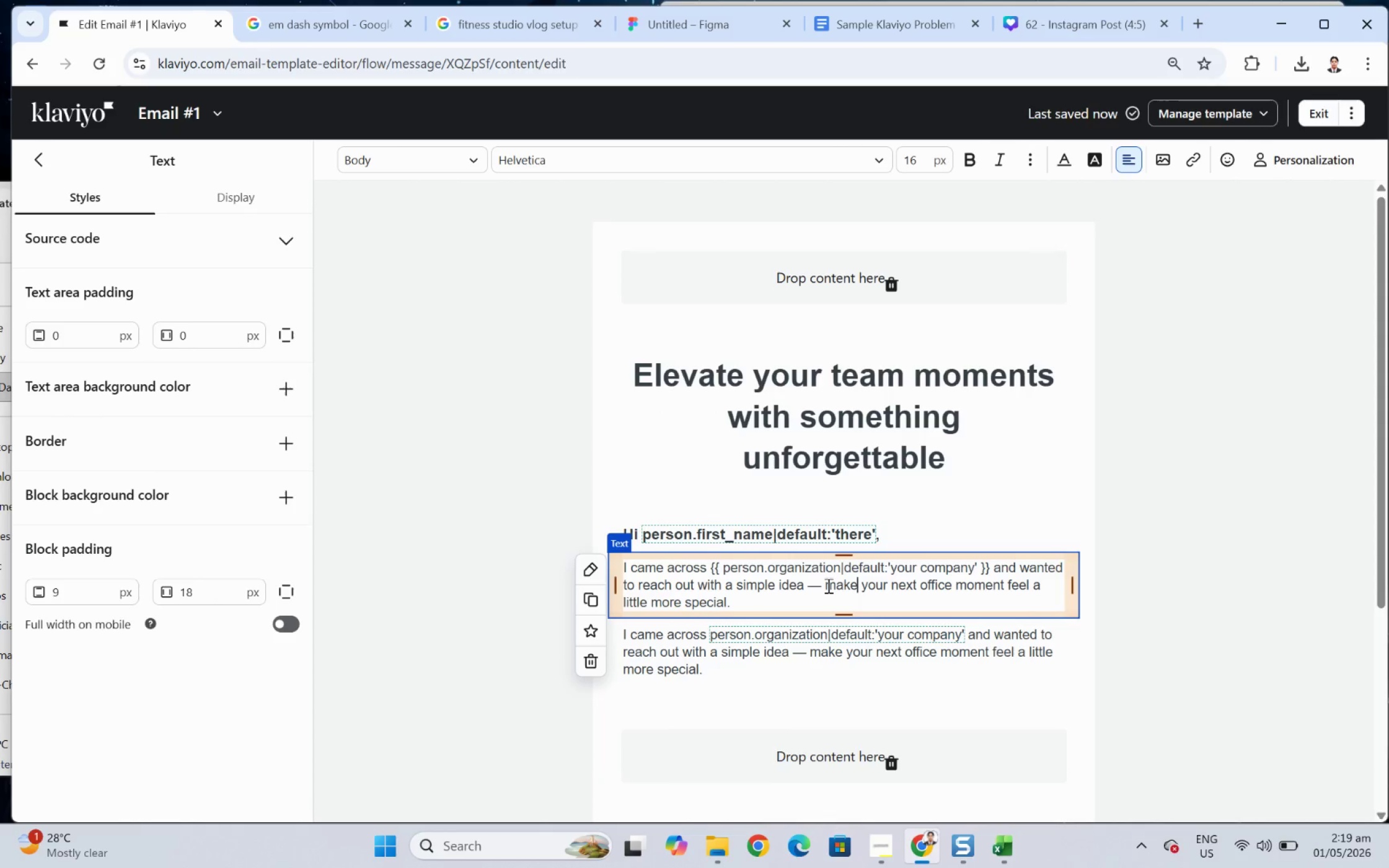 
left_click_drag(start_coordinate=[826, 585], to_coordinate=[842, 602])
 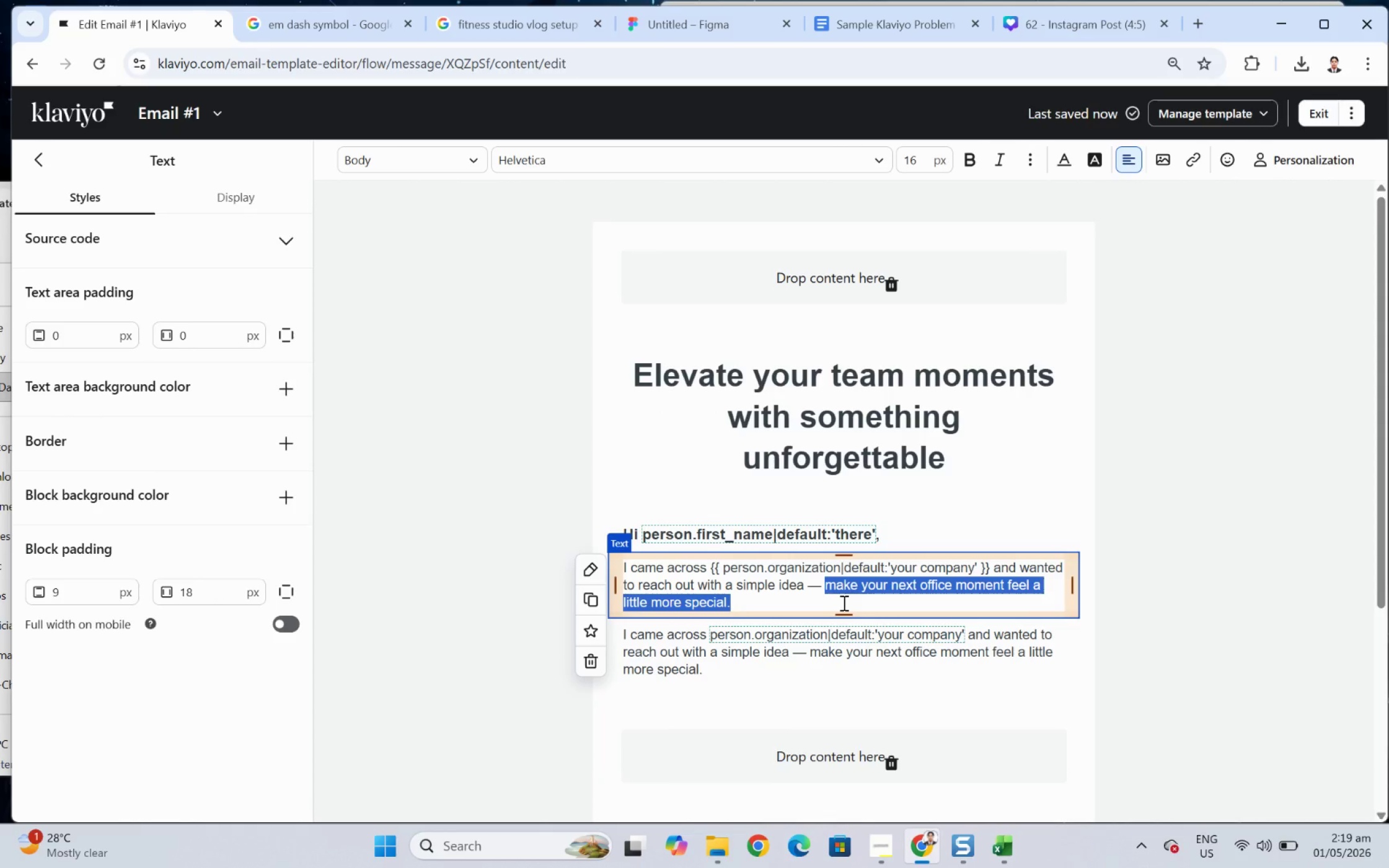 
key(Control+B)
 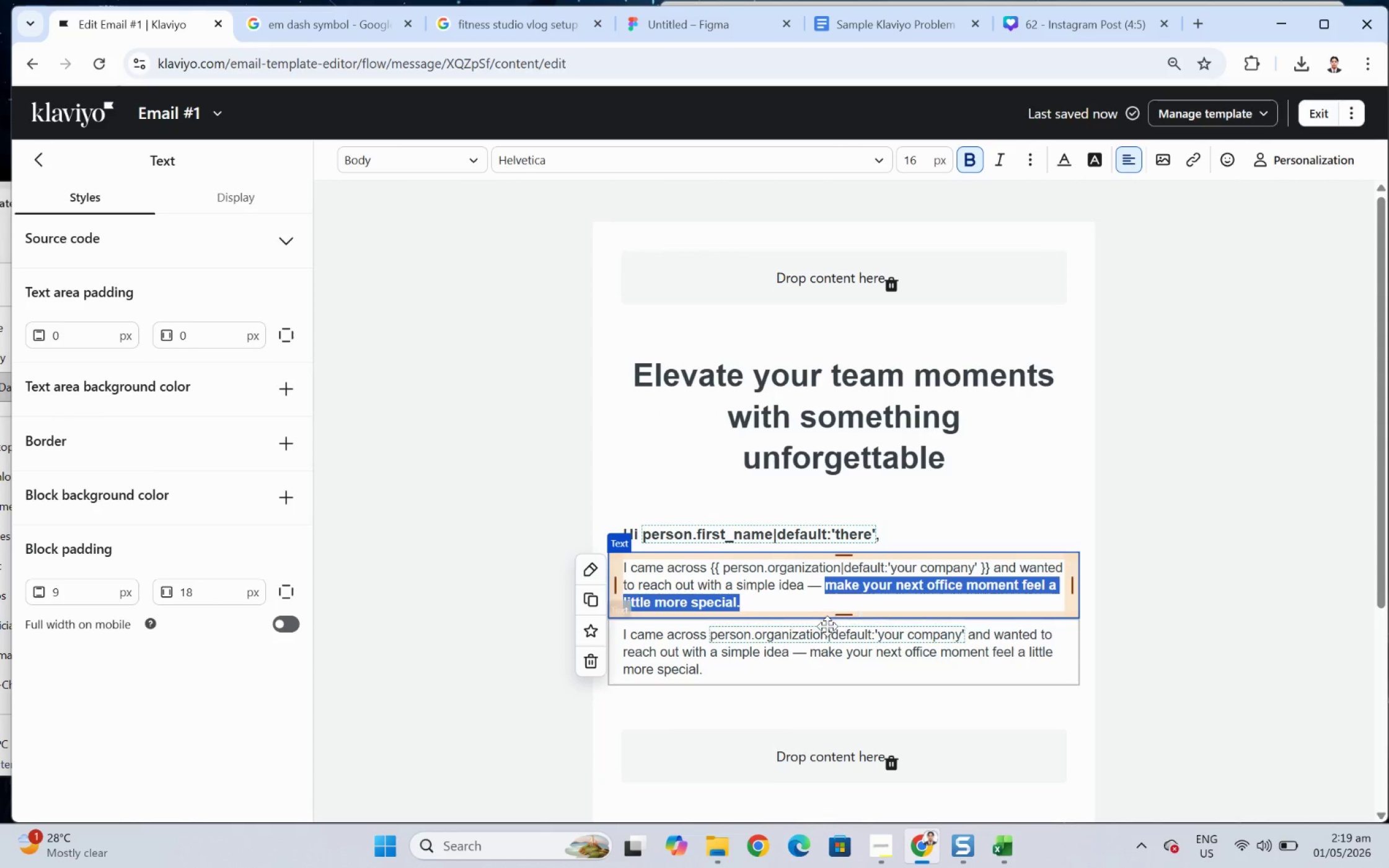 
left_click([808, 645])
 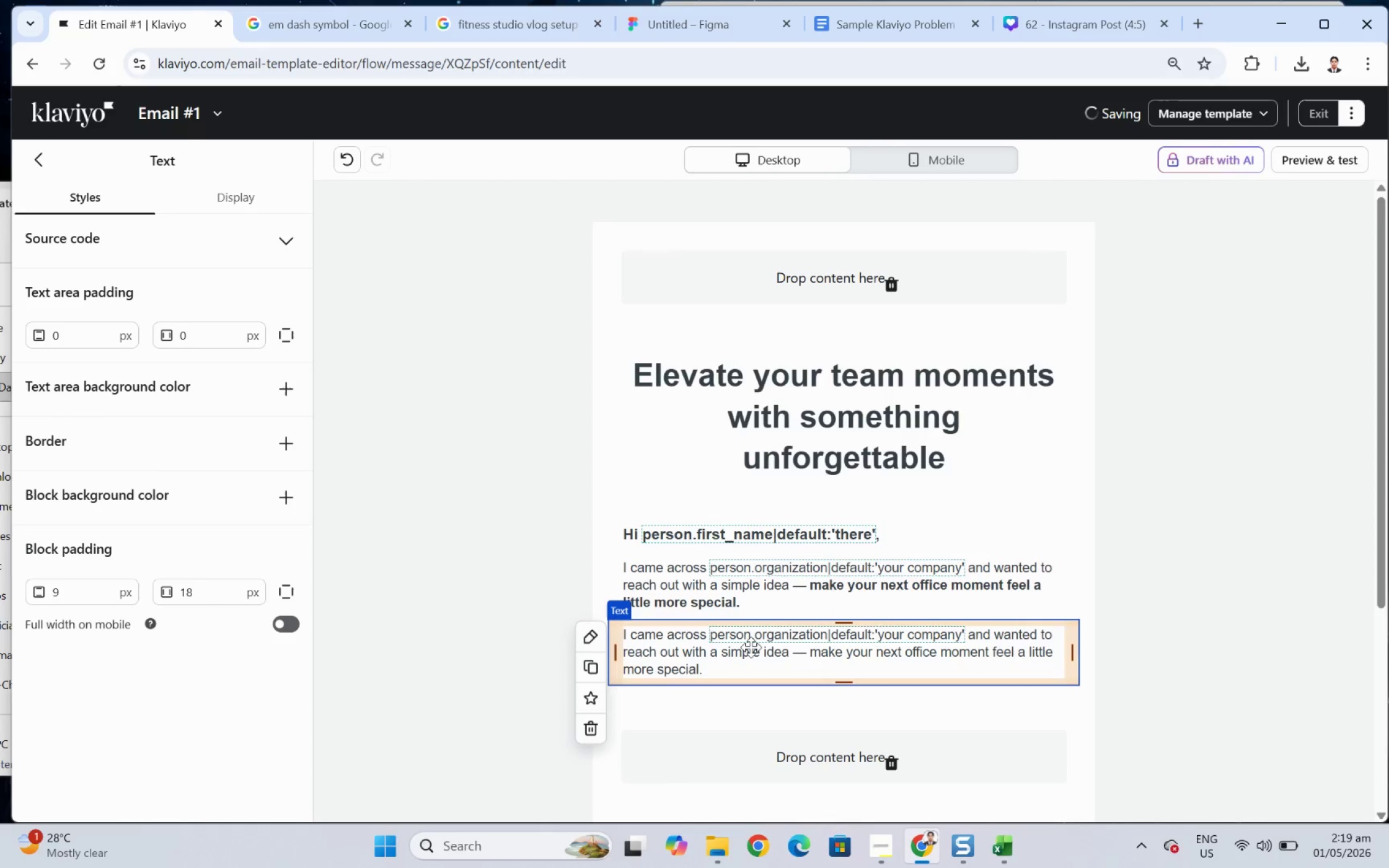 
double_click([751, 647])
 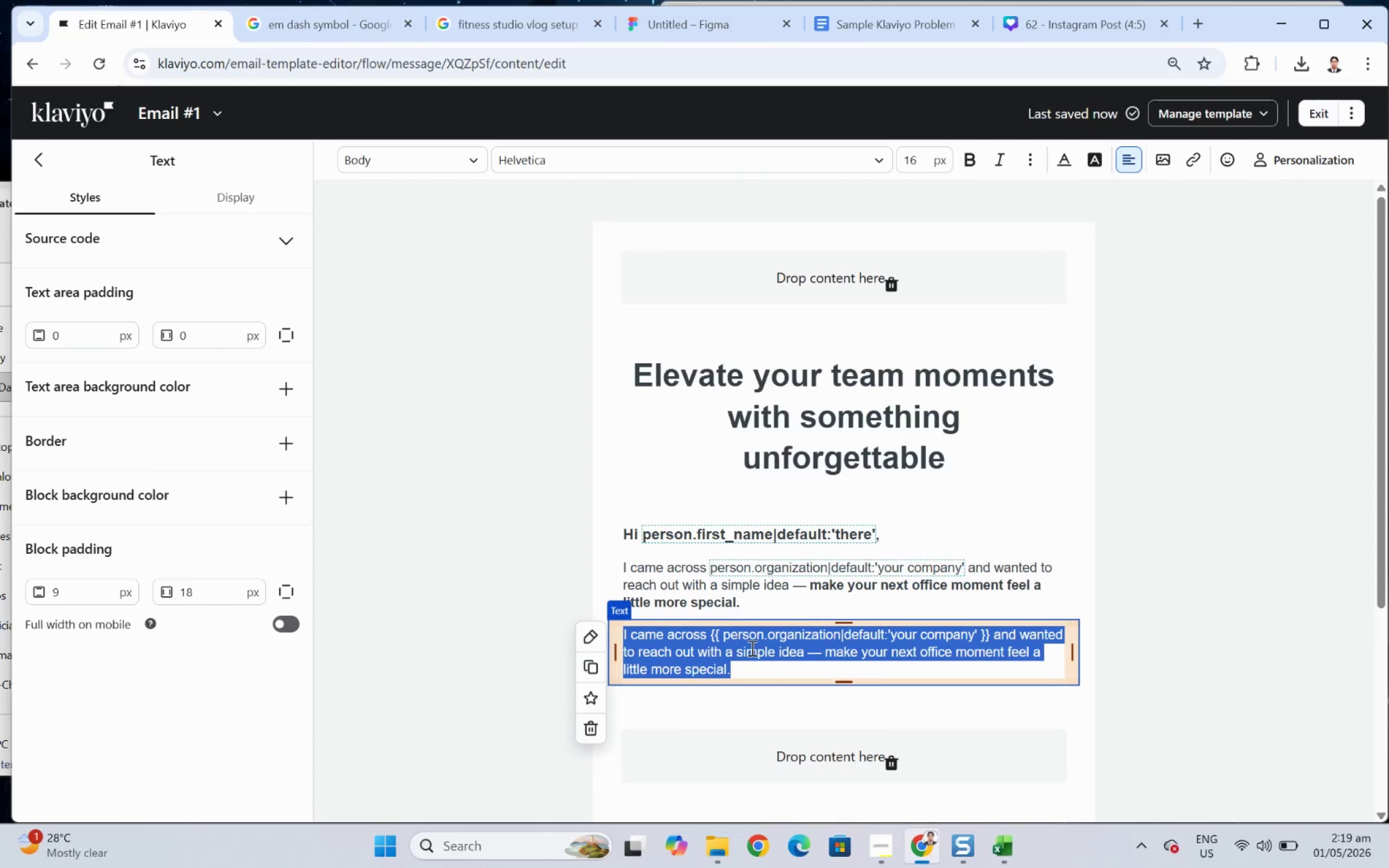 
type(At Glaze & Gossip, we create premium )
 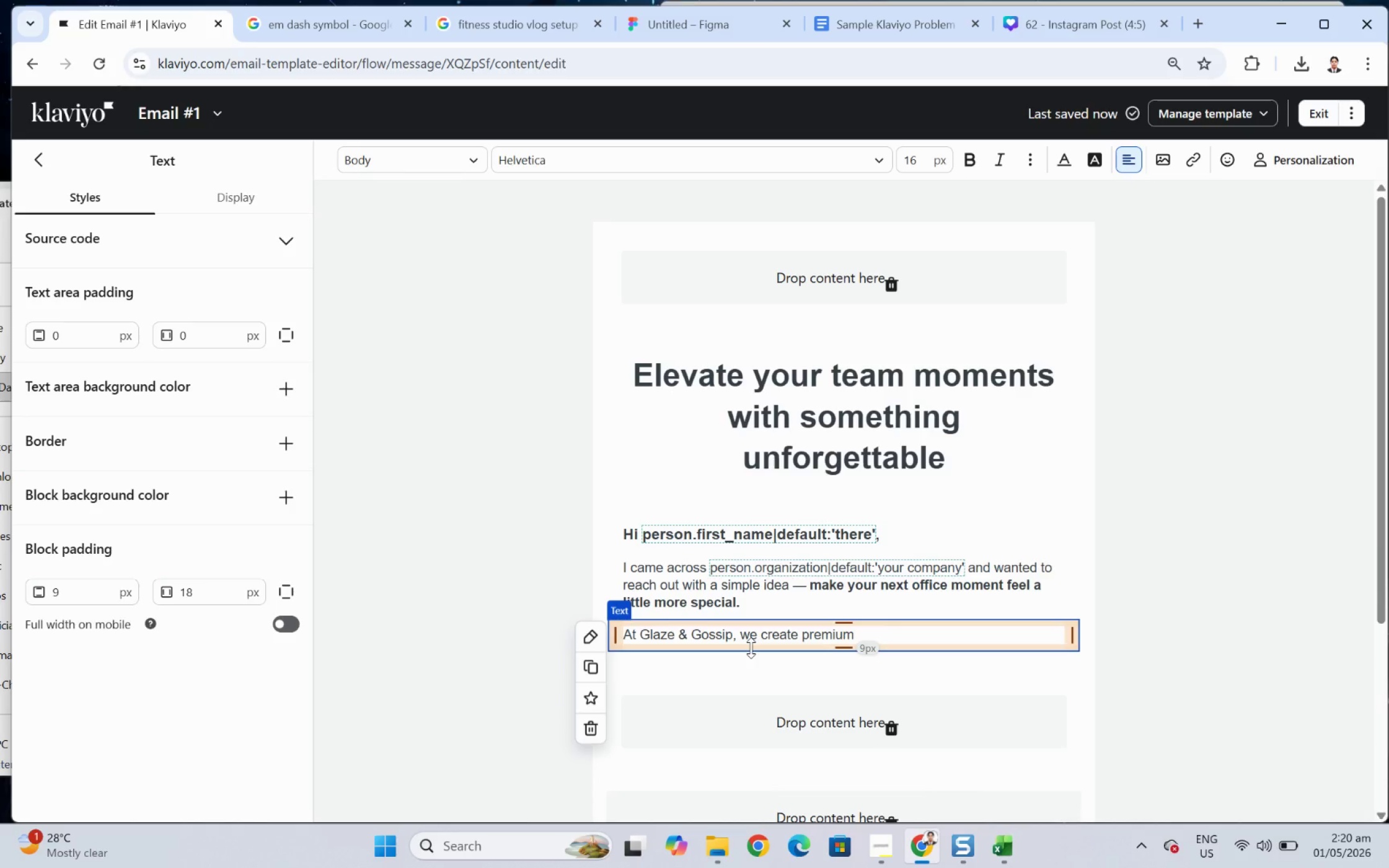 
hold_key(key=ShiftLeft, duration=0.44)
 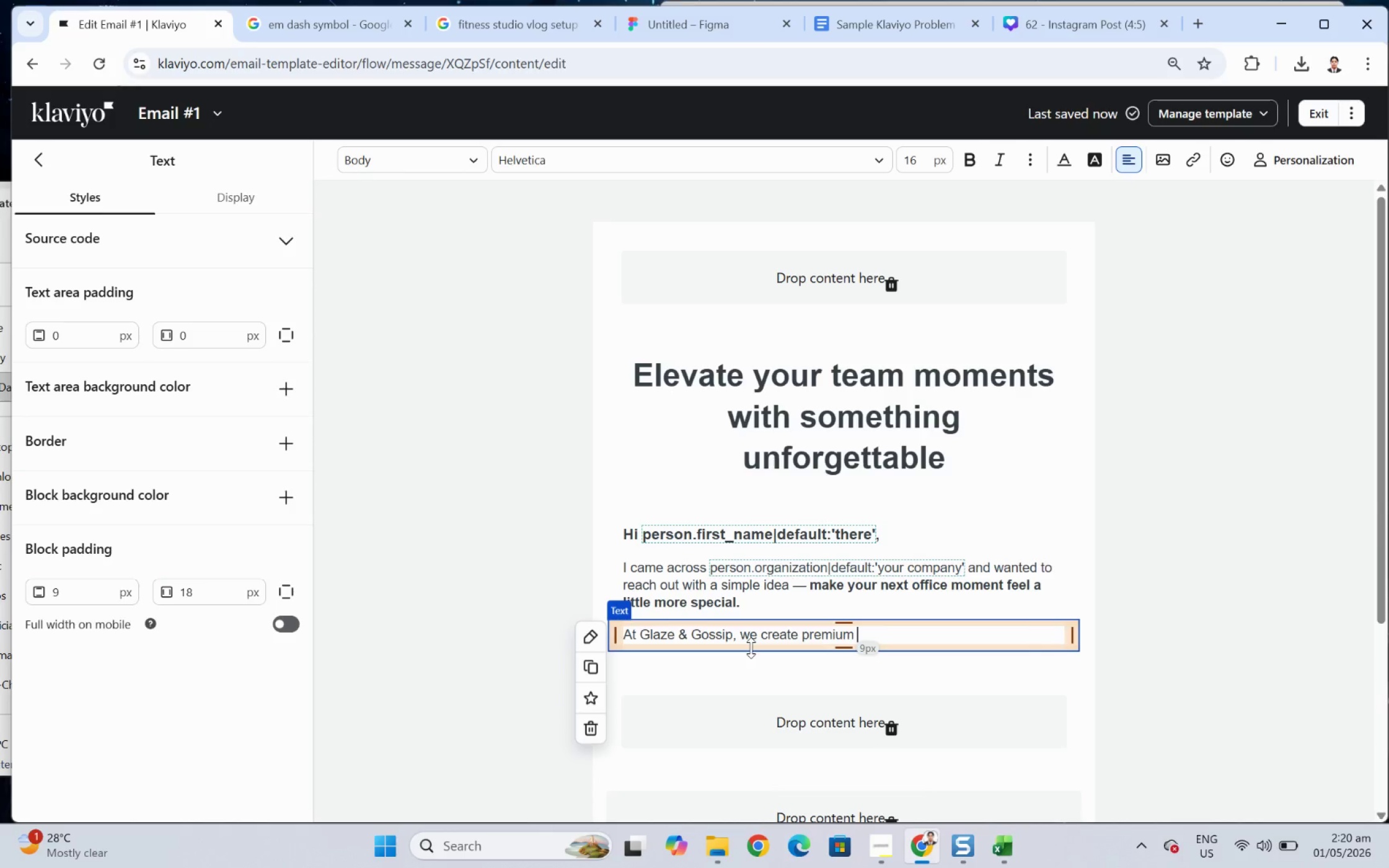 
key(Alt+AltLeft)
 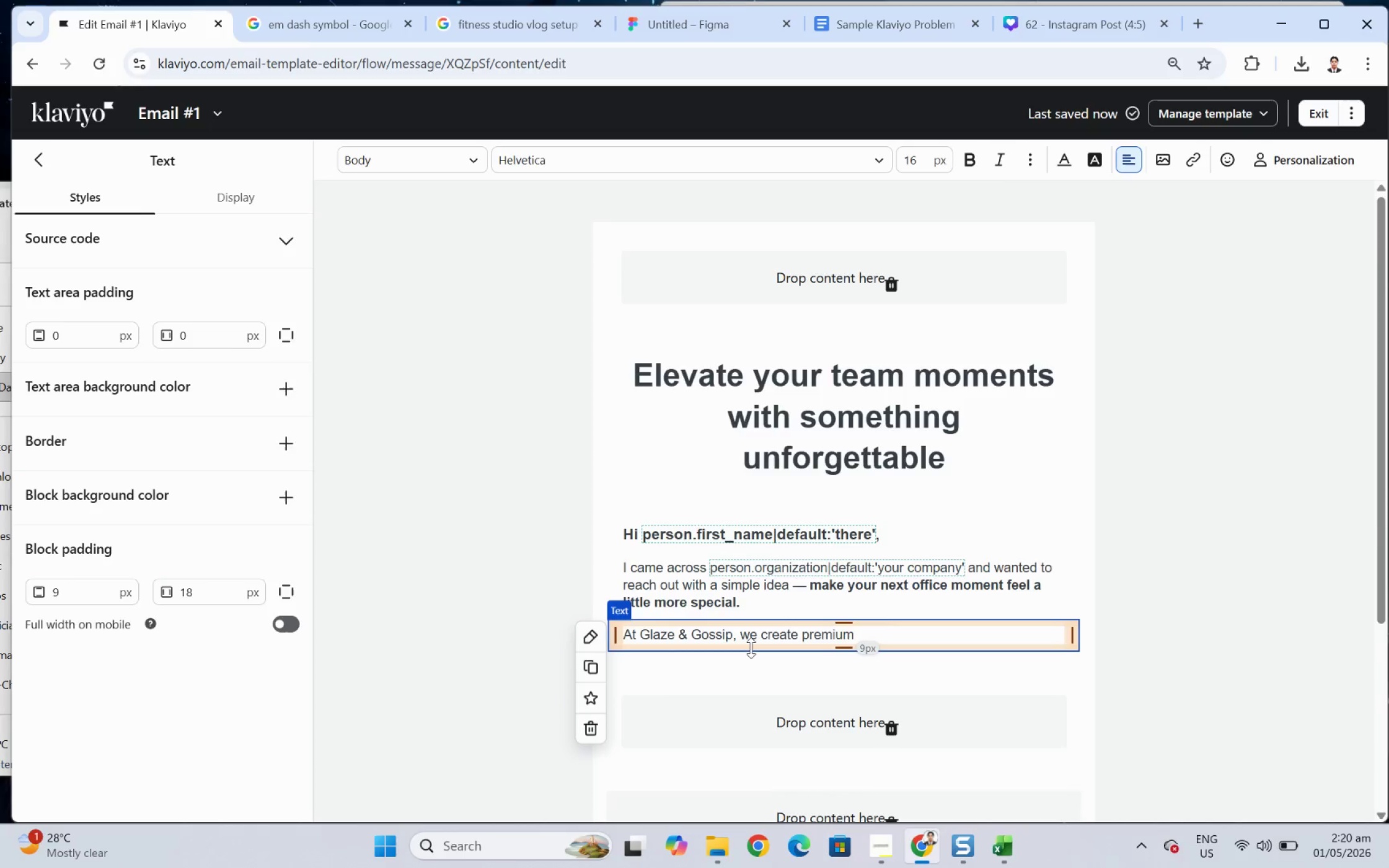 
key(Alt+Tab)